 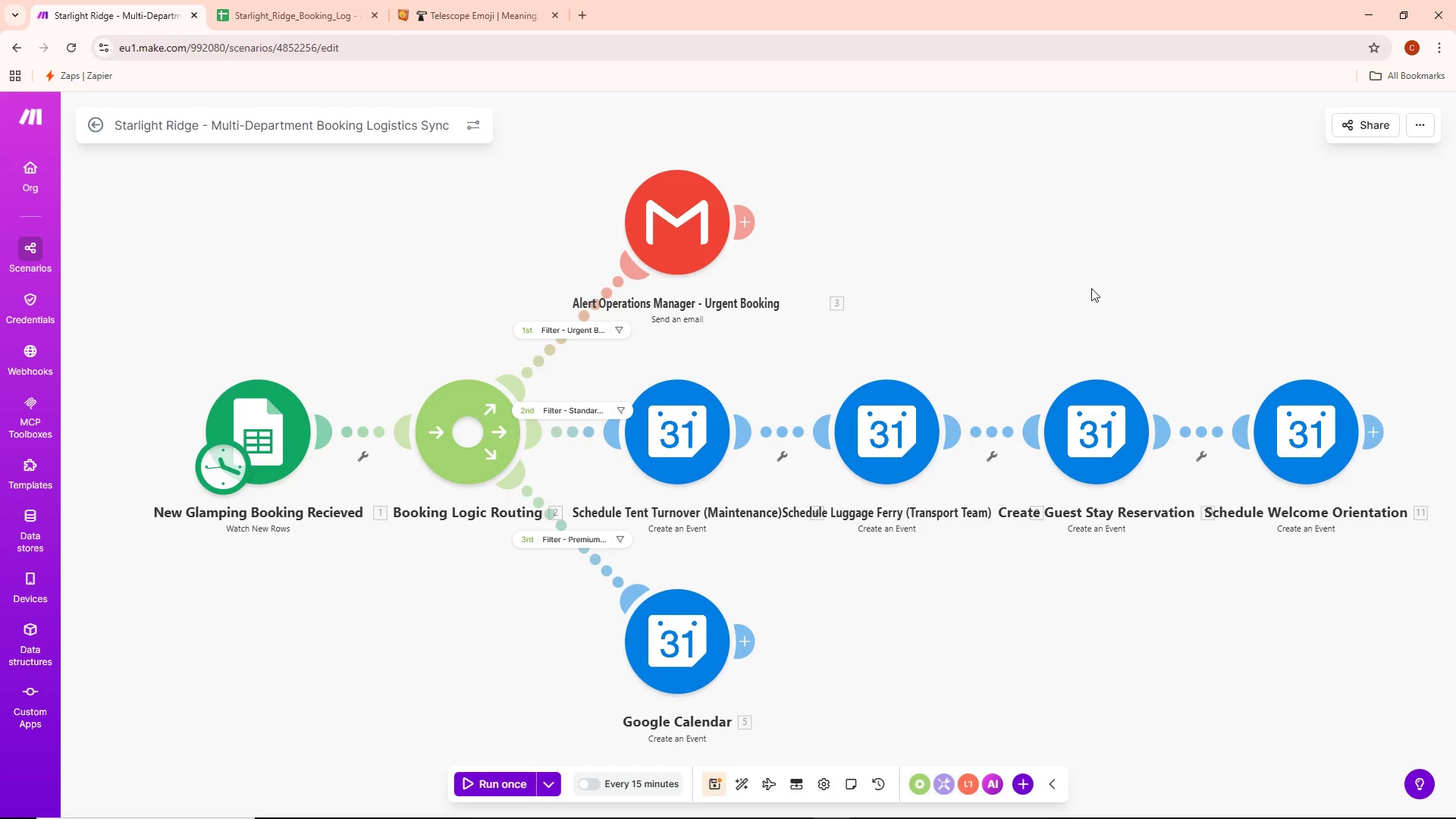 
left_click_drag(start_coordinate=[1040, 299], to_coordinate=[1034, 260])
 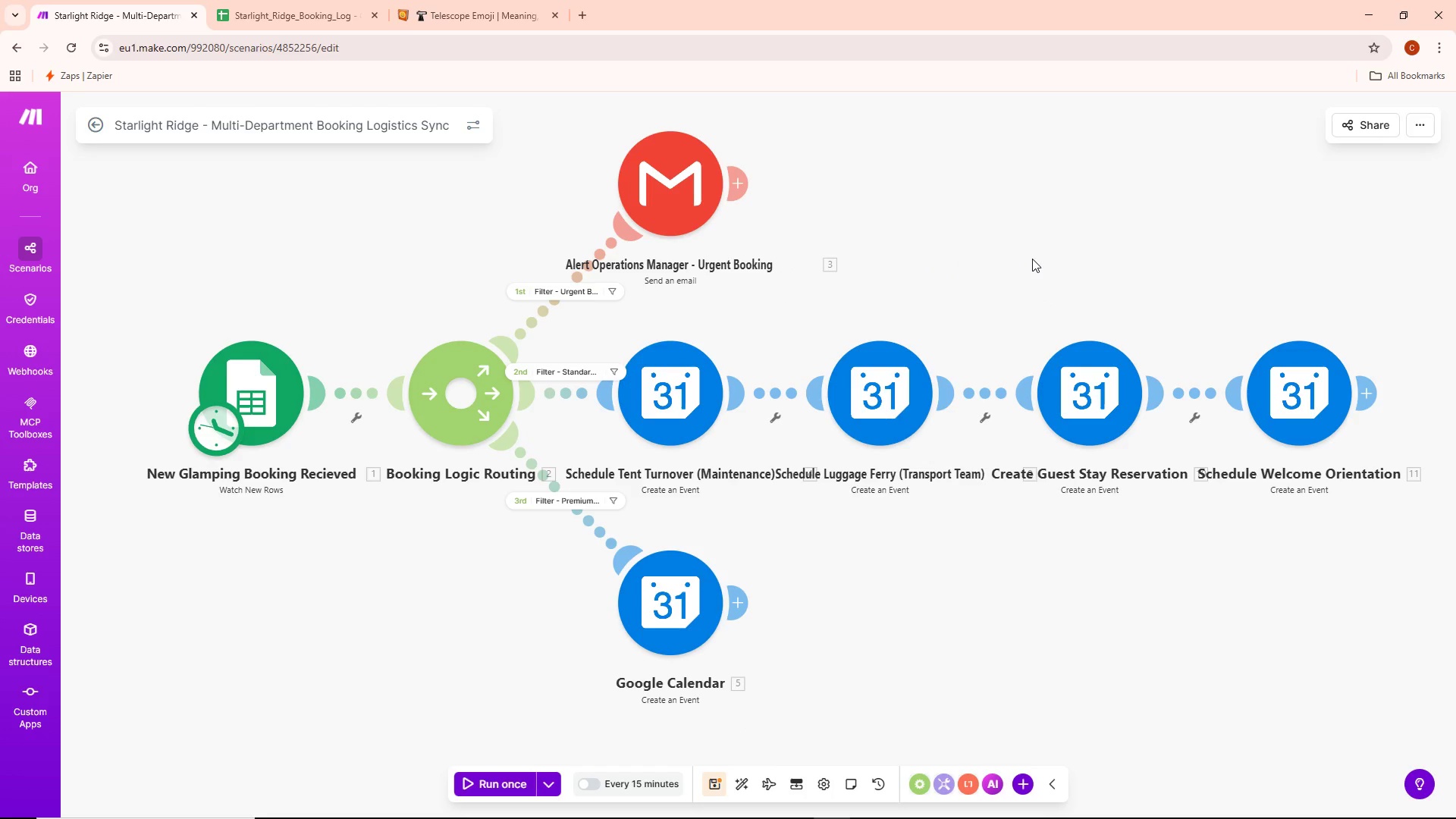 
scroll: coordinate [1032, 259], scroll_direction: down, amount: 1.0
 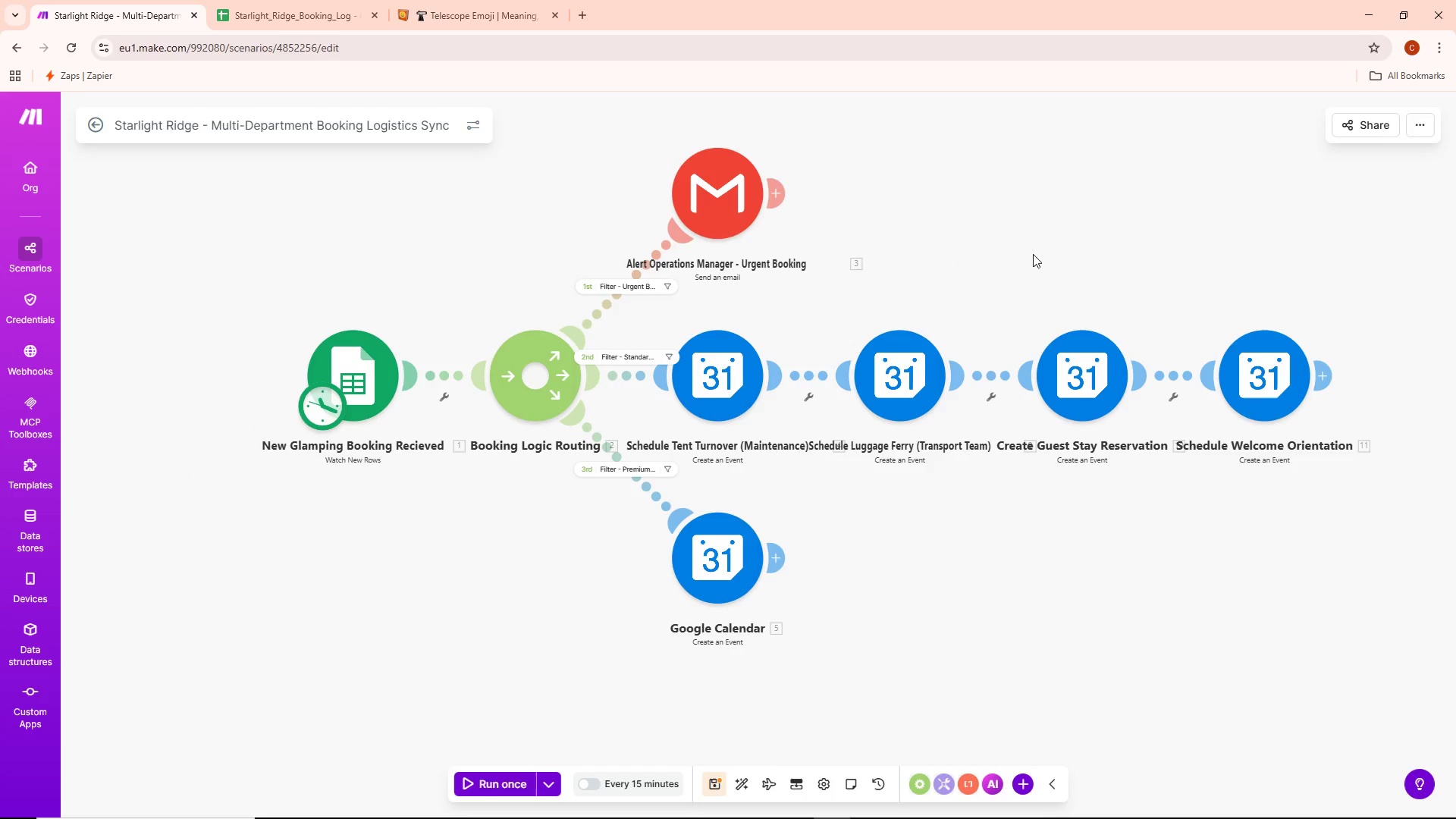 
left_click_drag(start_coordinate=[1033, 253], to_coordinate=[1025, 293])
 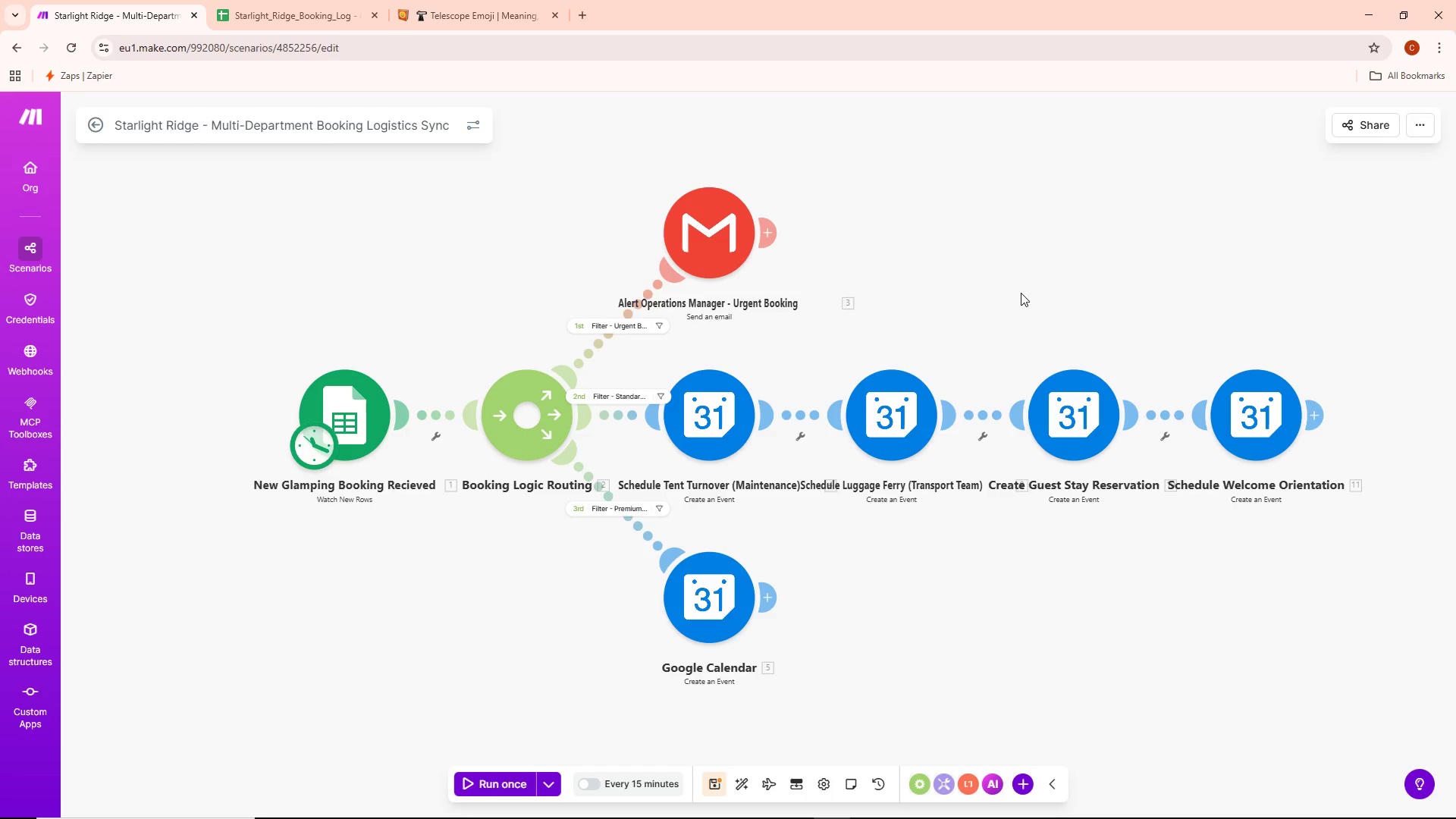 
scroll: coordinate [1021, 289], scroll_direction: down, amount: 1.0
 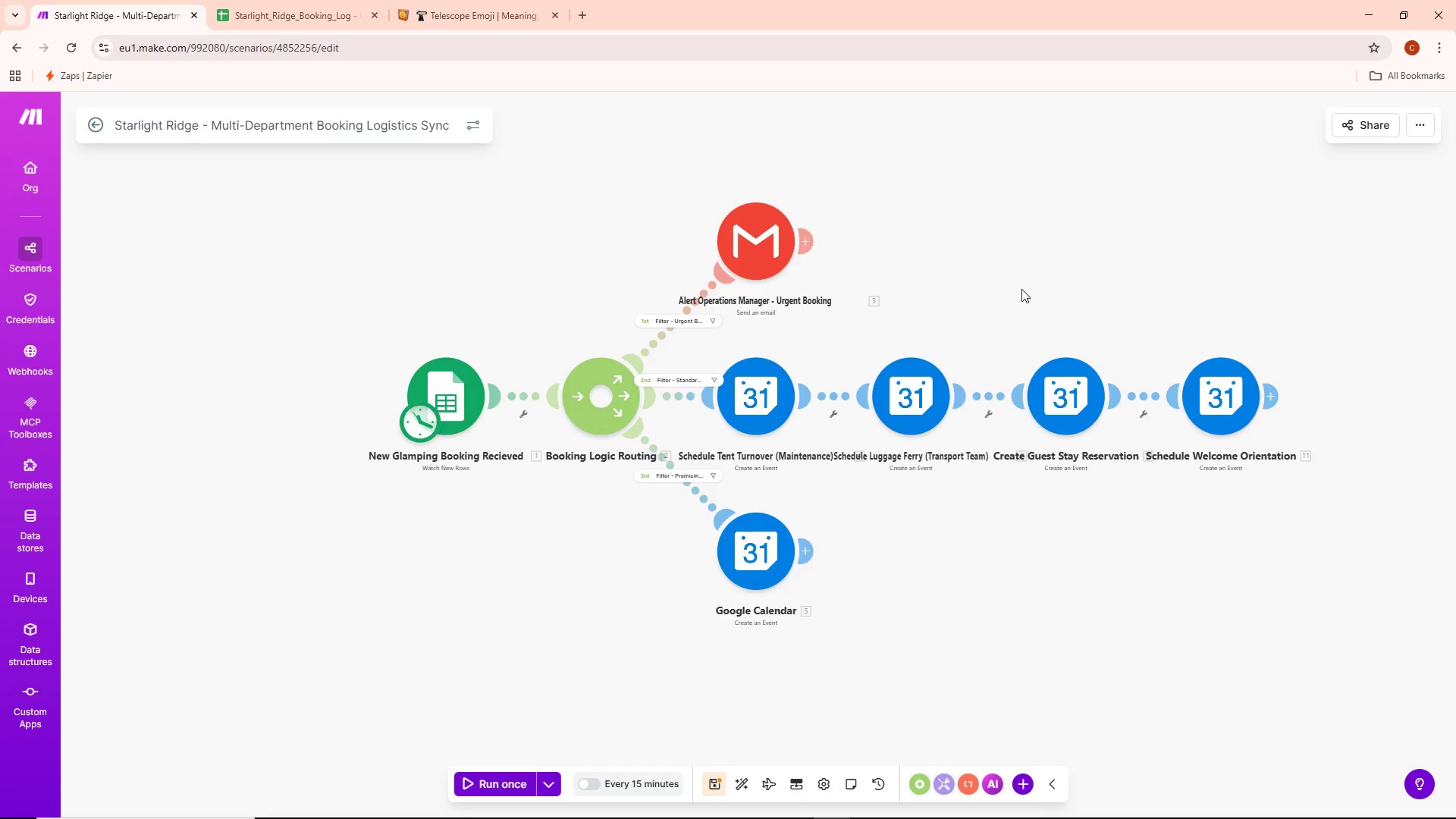 
scroll: coordinate [1021, 289], scroll_direction: up, amount: 2.0
 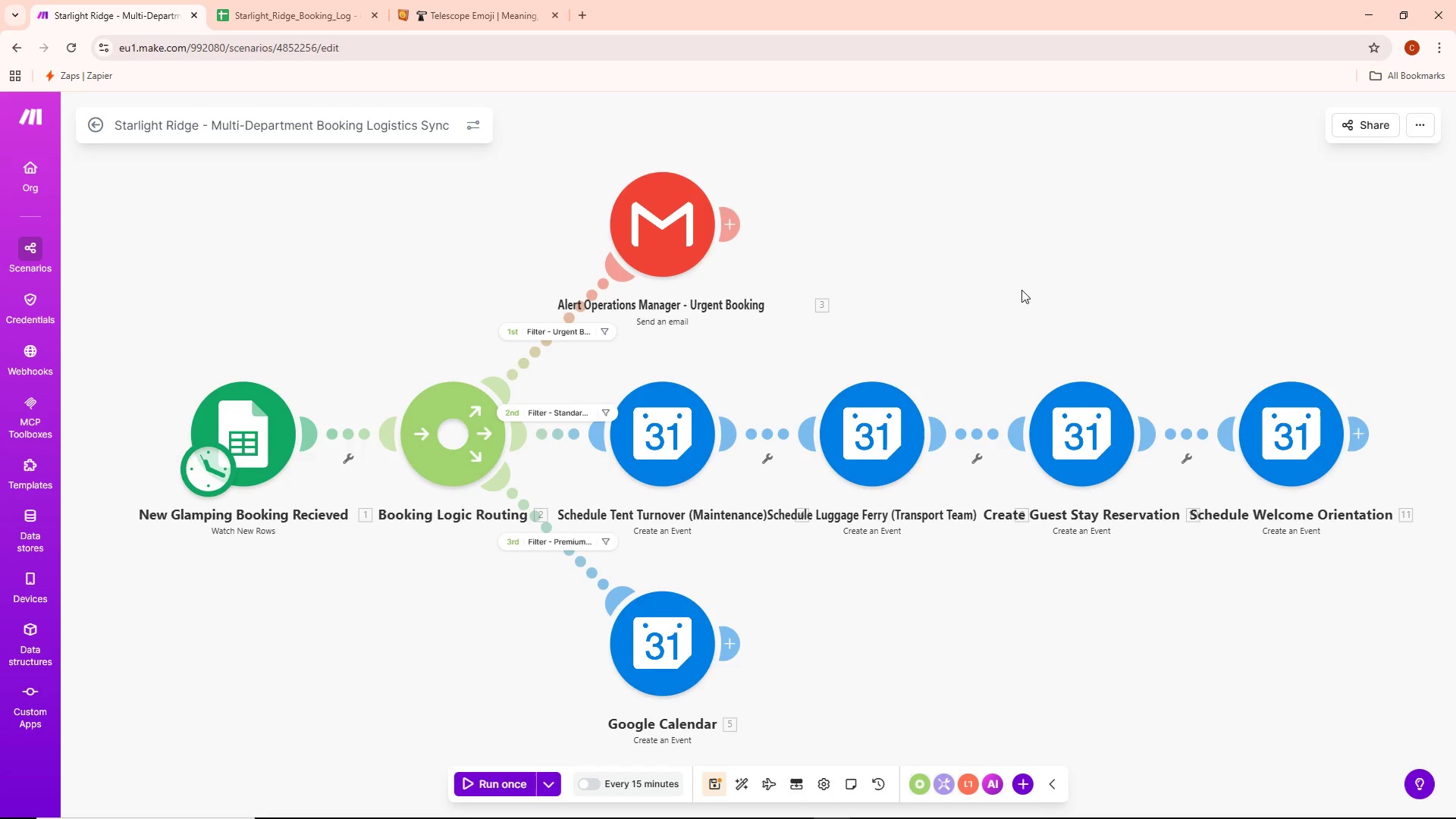 
left_click_drag(start_coordinate=[1021, 290], to_coordinate=[1017, 266])
 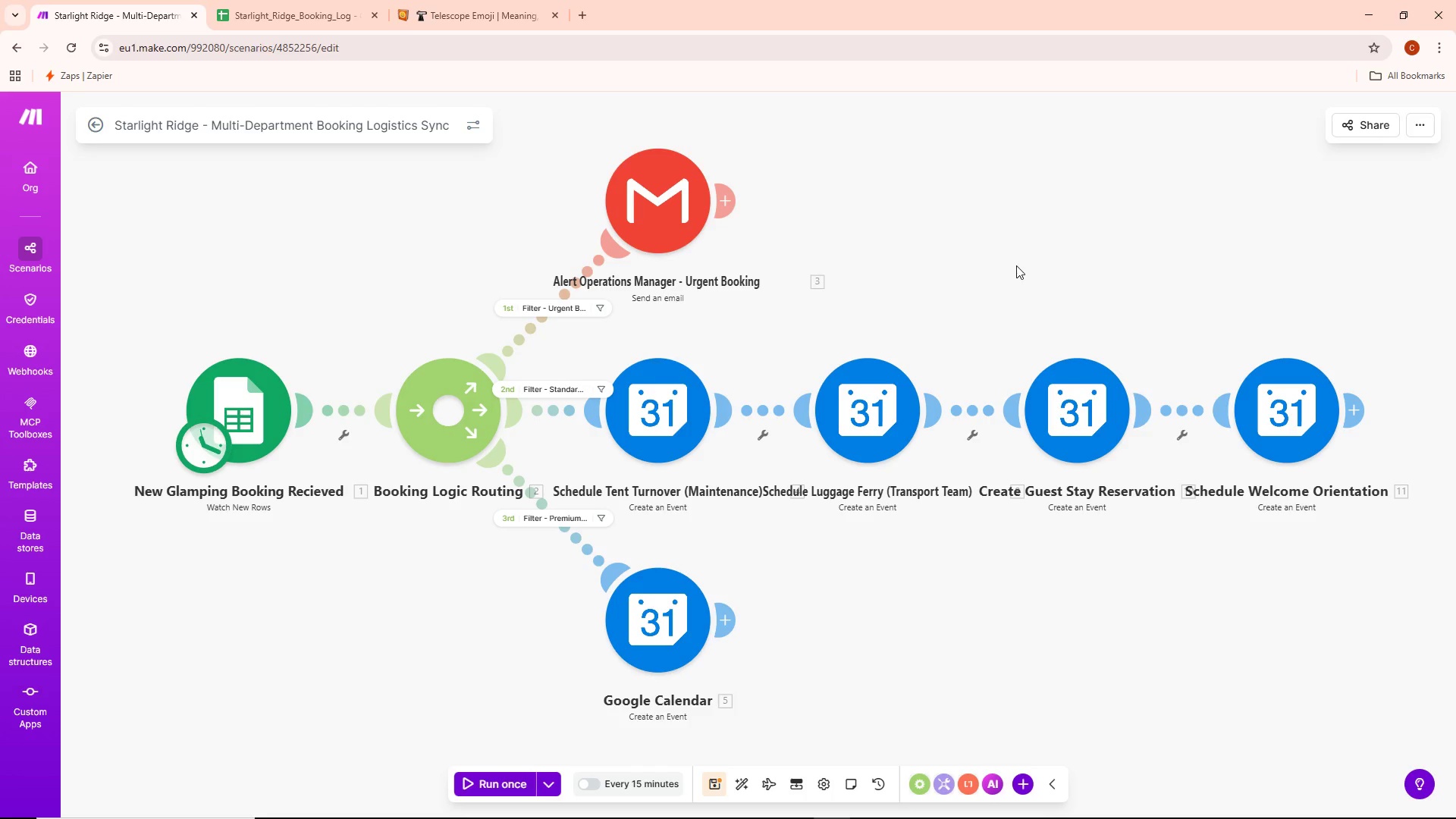 
scroll: coordinate [1016, 268], scroll_direction: down, amount: 1.0
 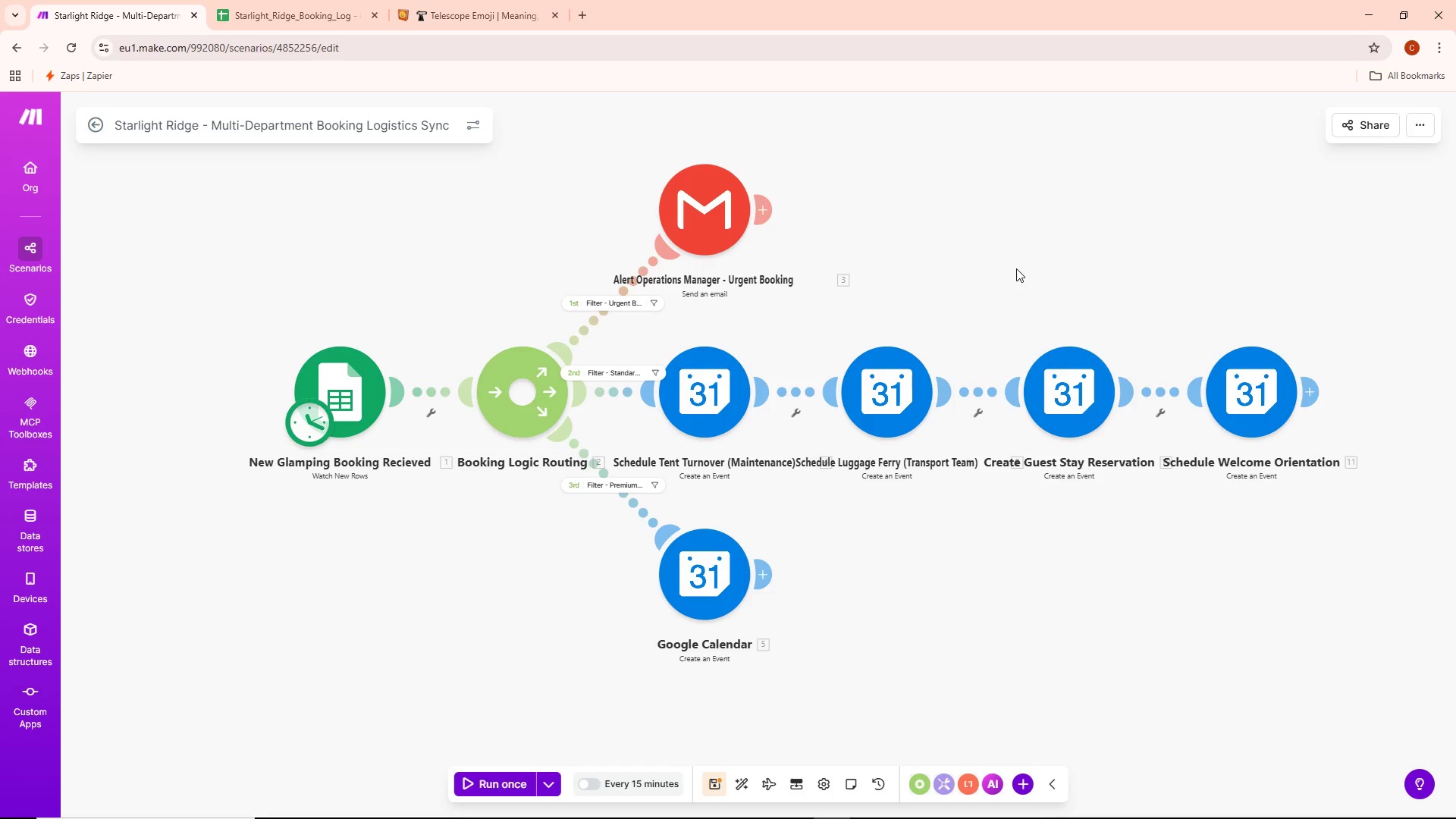 
wait(16.73)
 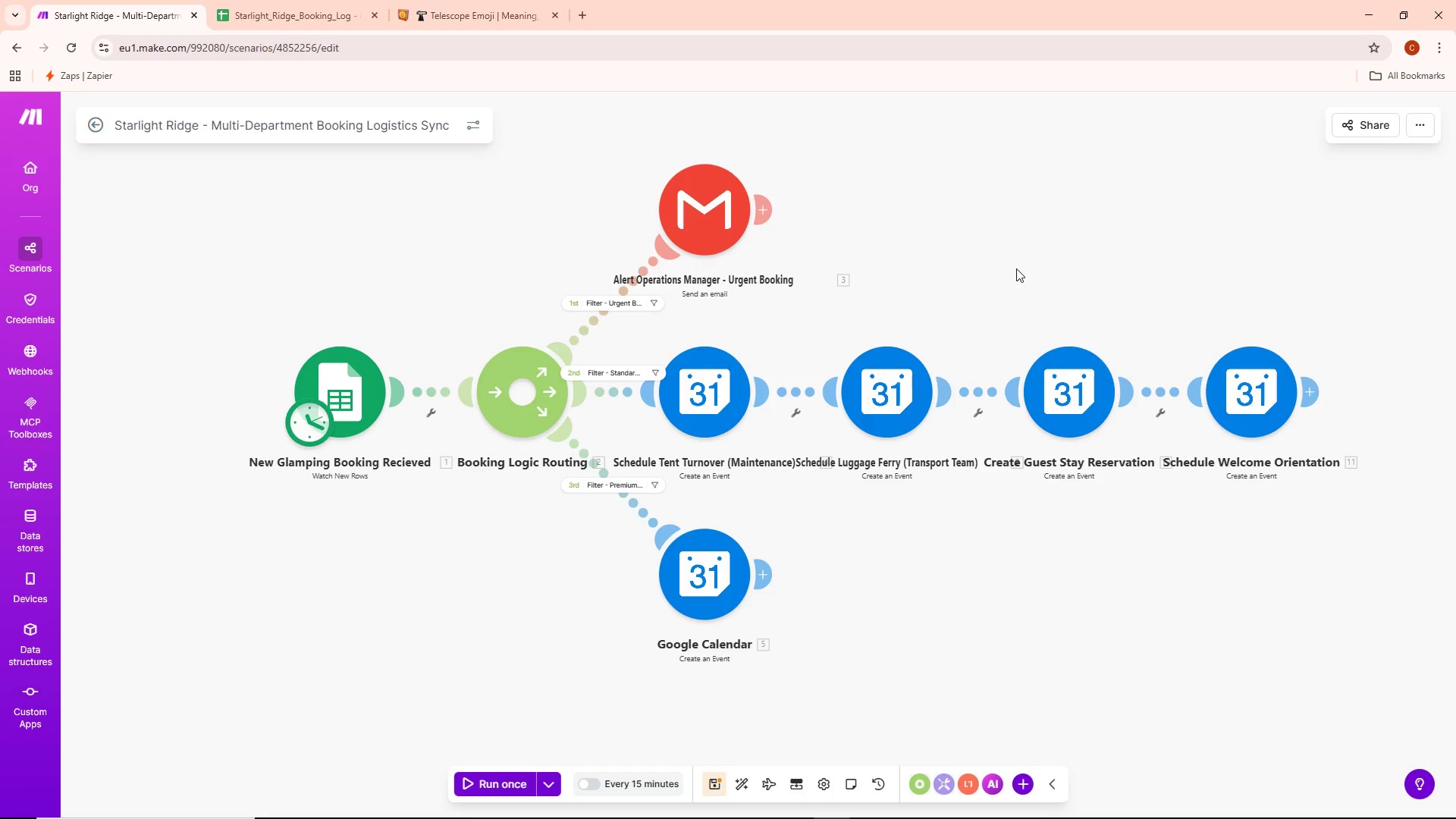 
left_click([287, 0])
 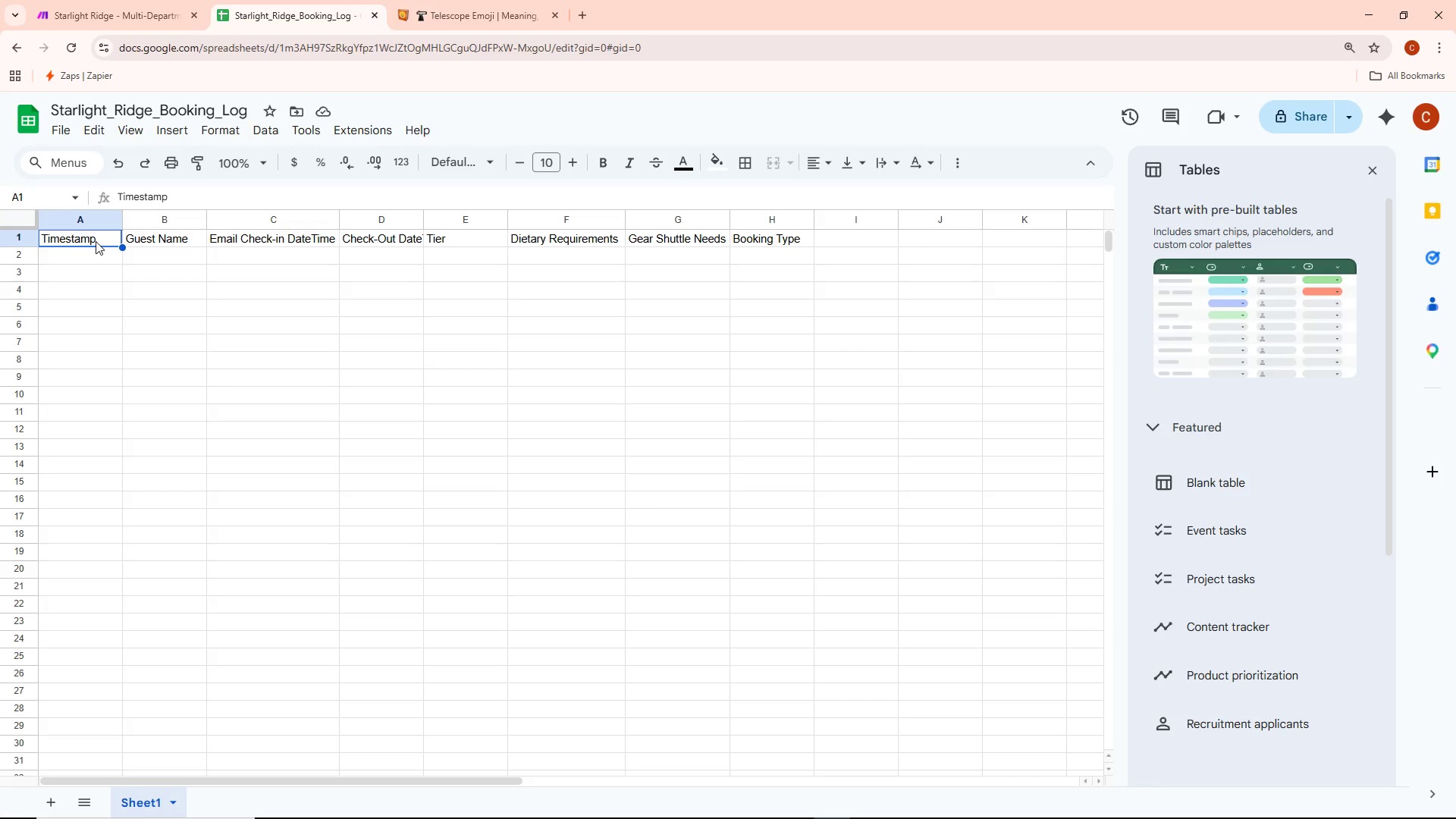 
double_click([96, 241])
 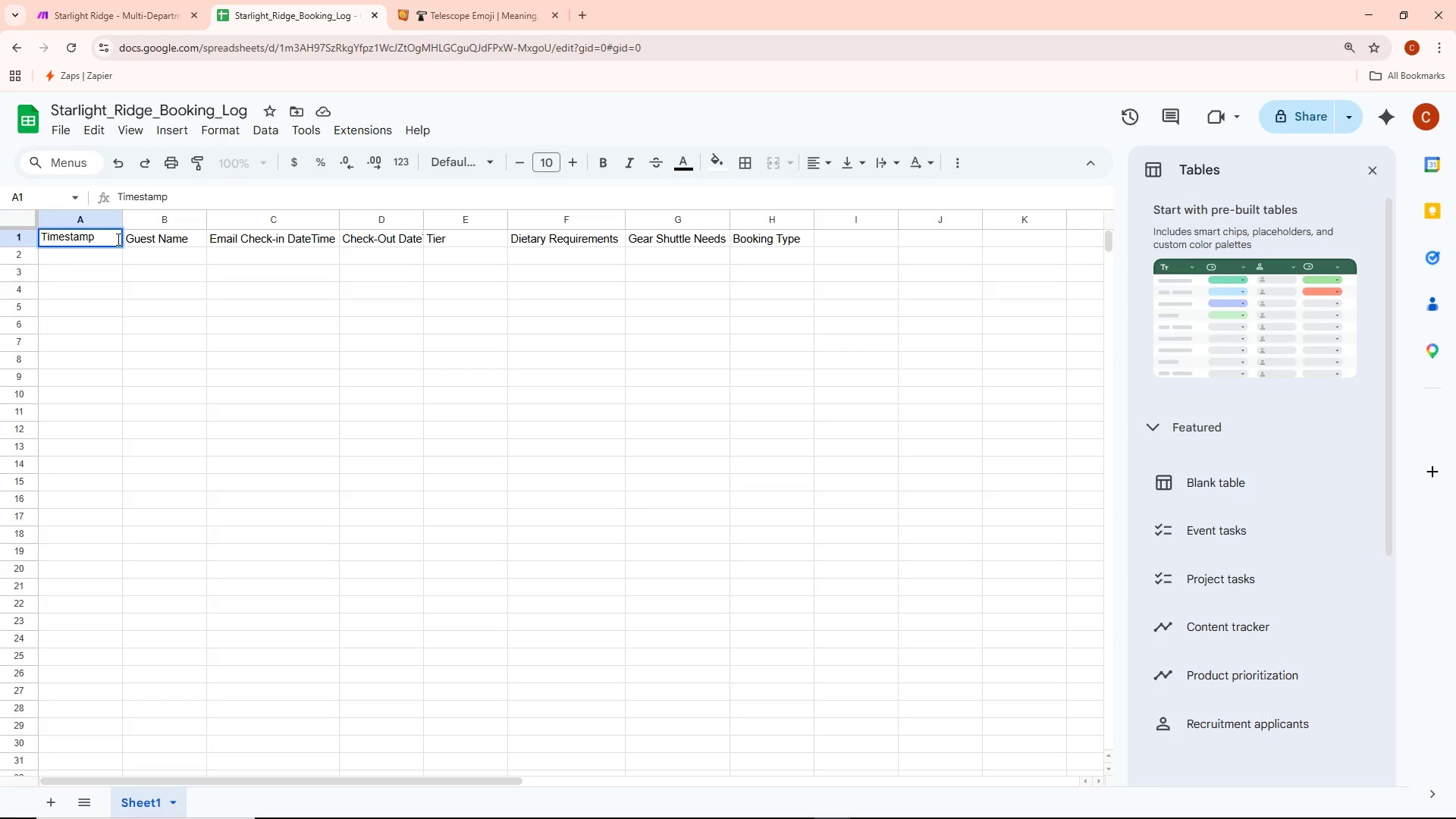 
key(Control+ControlLeft)
 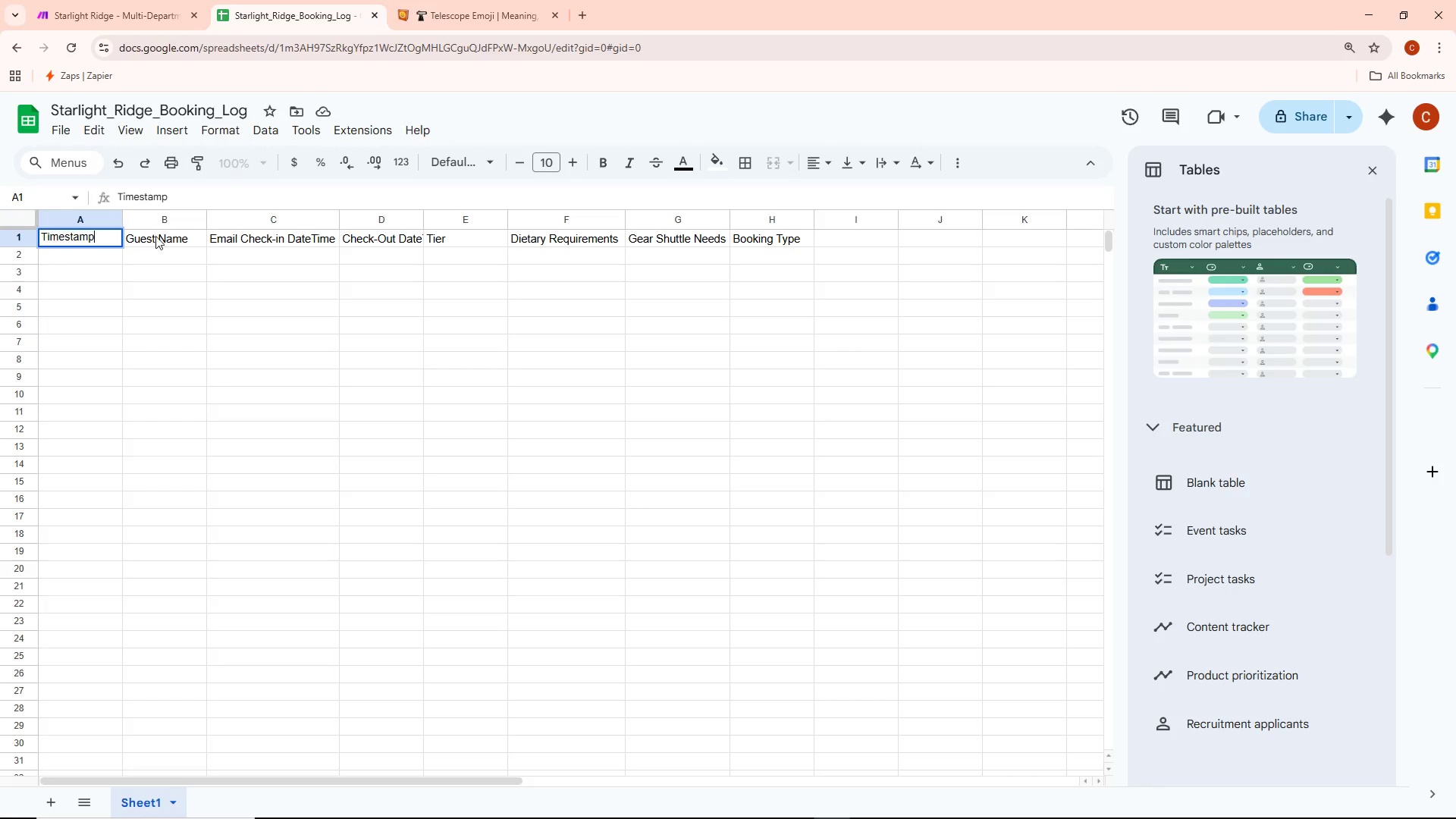 
key(Control+A)
 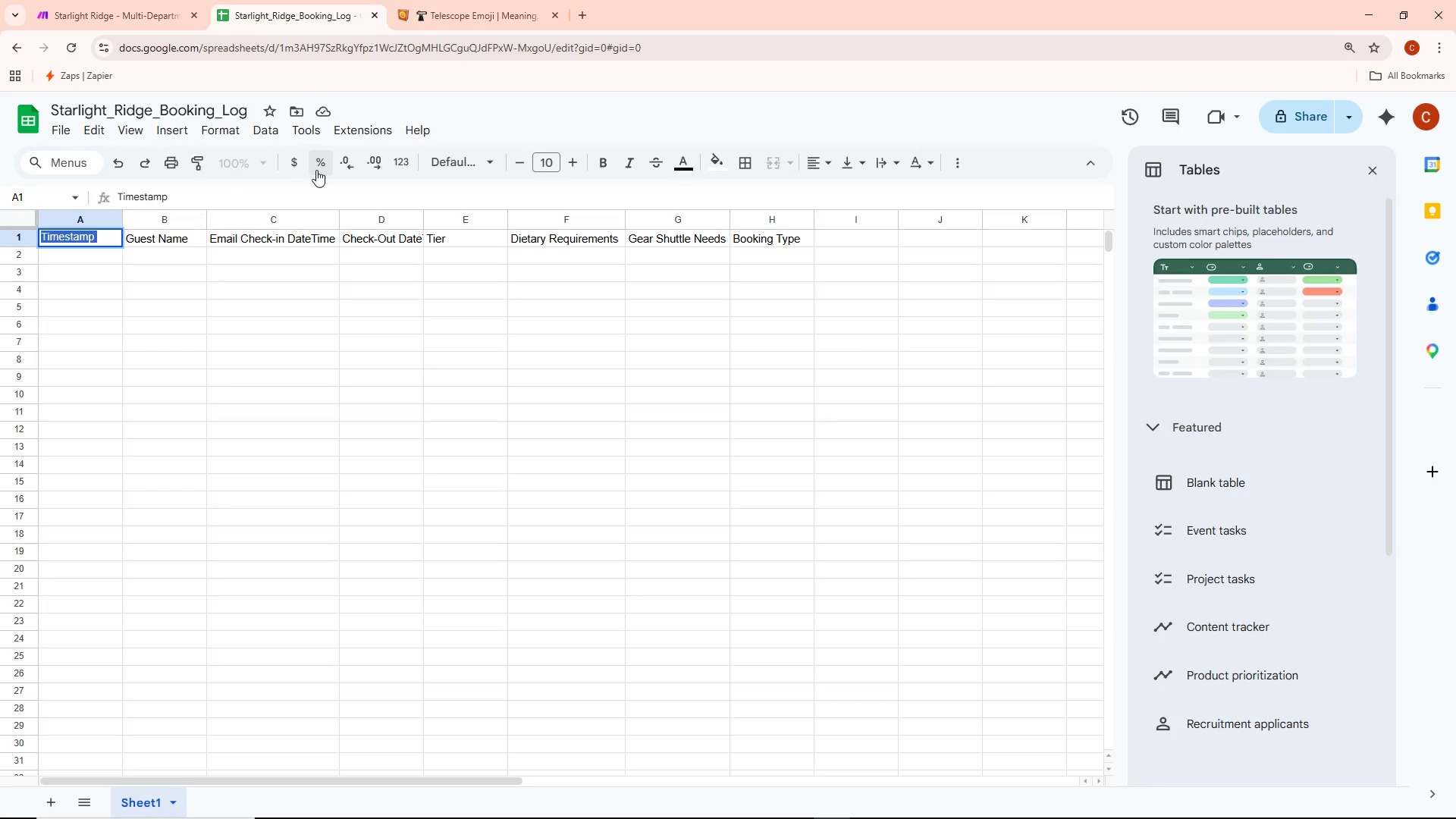 
mouse_move([554, 176])
 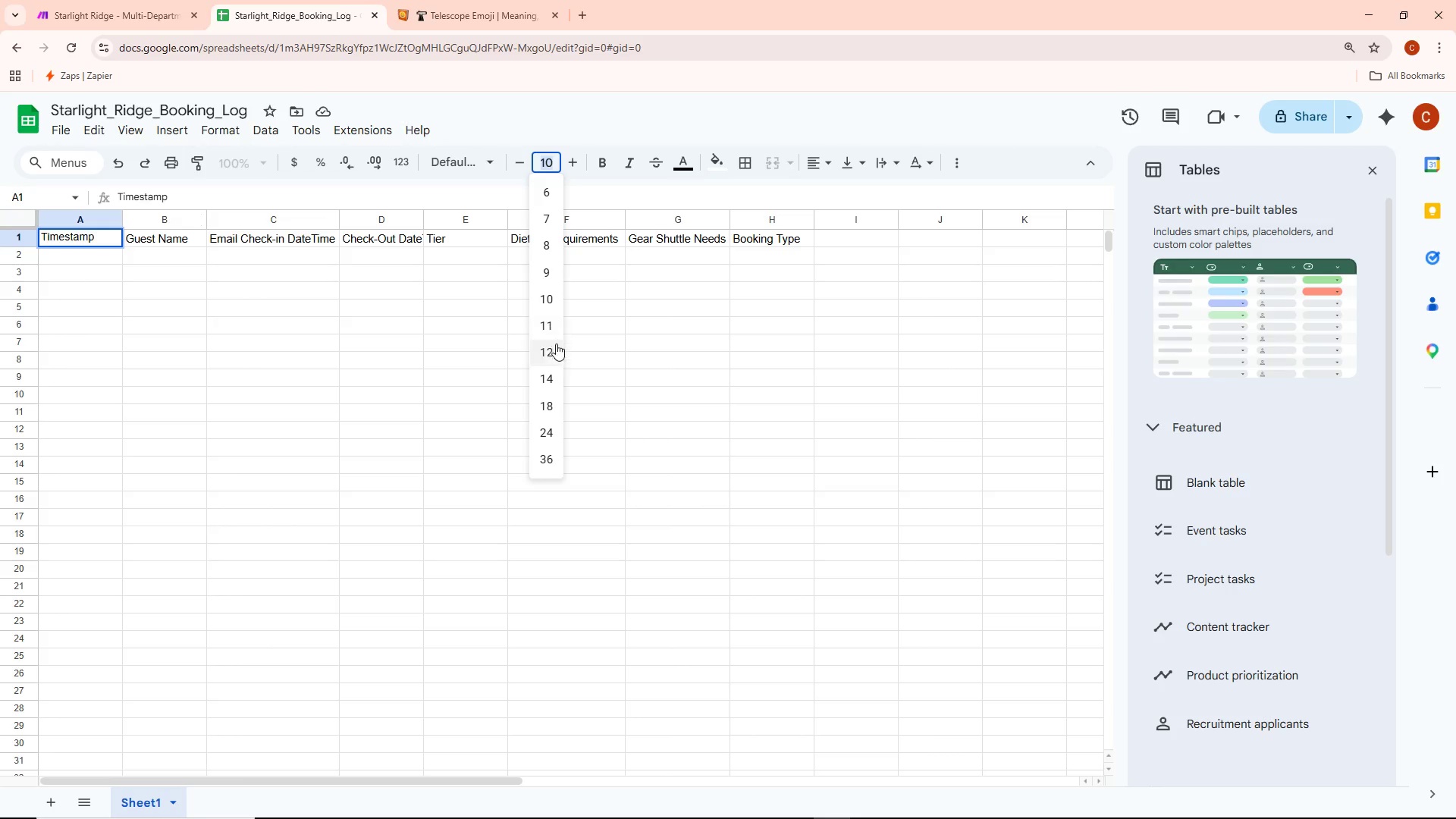 
left_click_drag(start_coordinate=[551, 355], to_coordinate=[550, 351])
 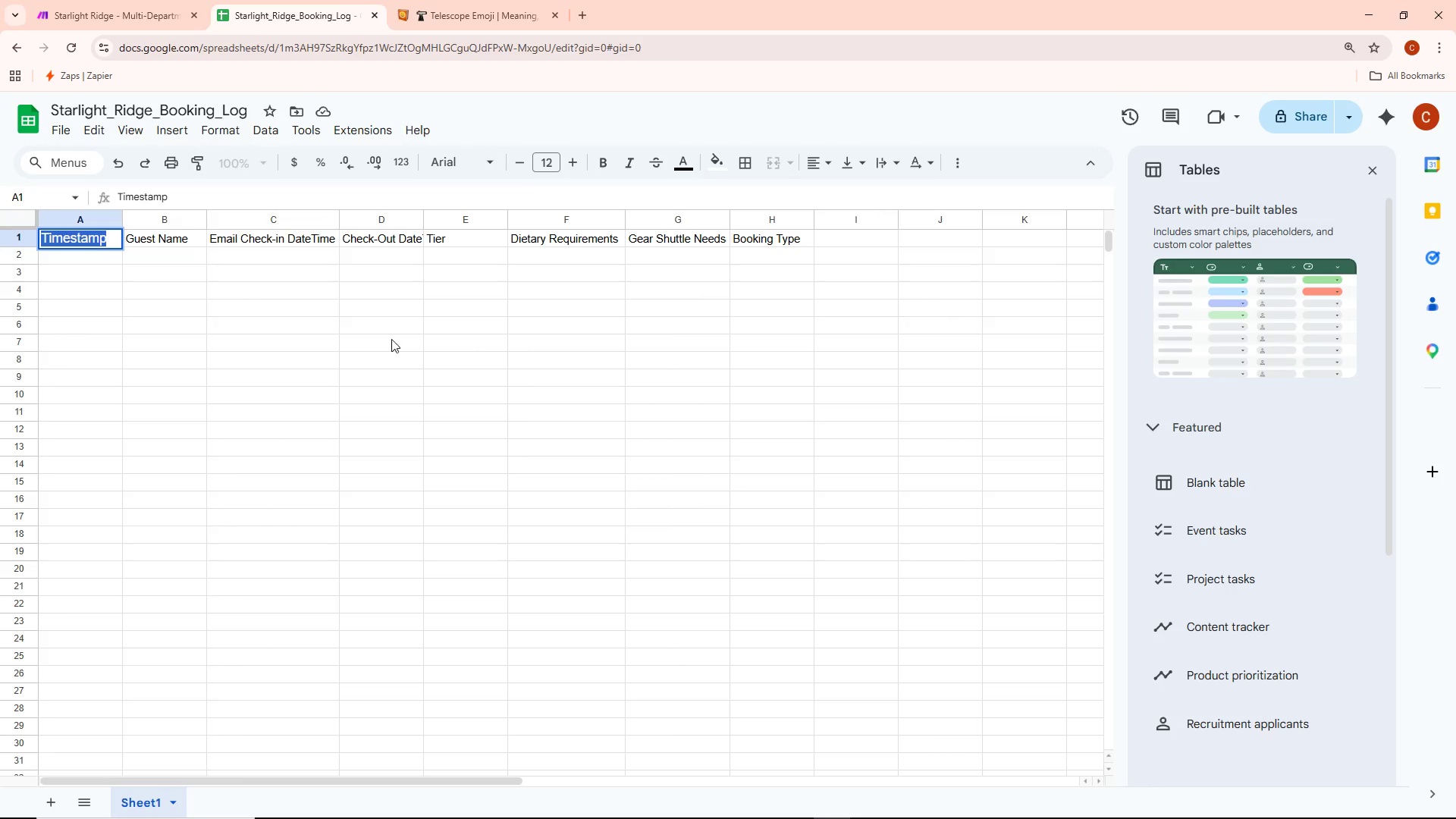 
left_click([237, 334])
 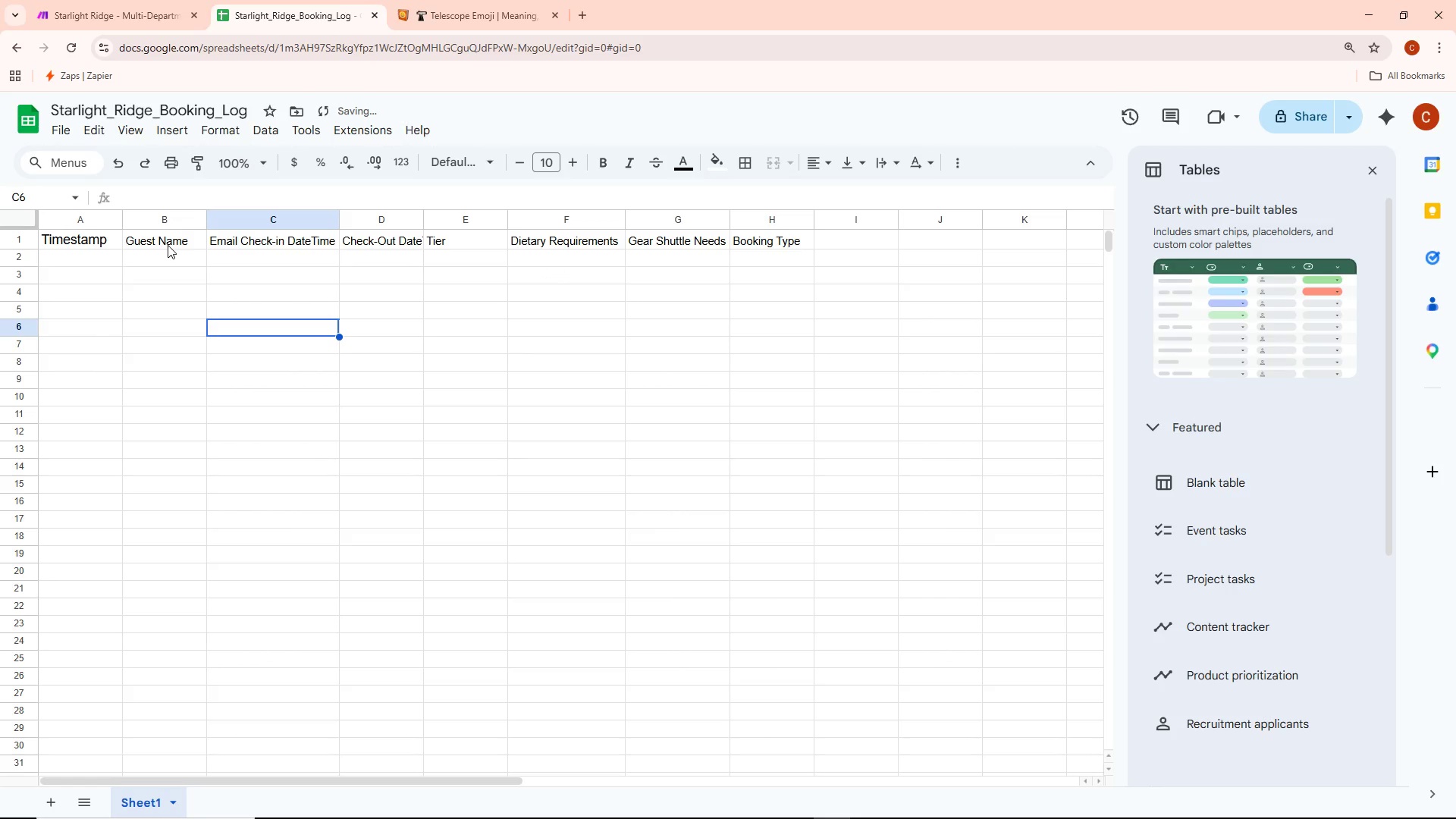 
double_click([168, 245])
 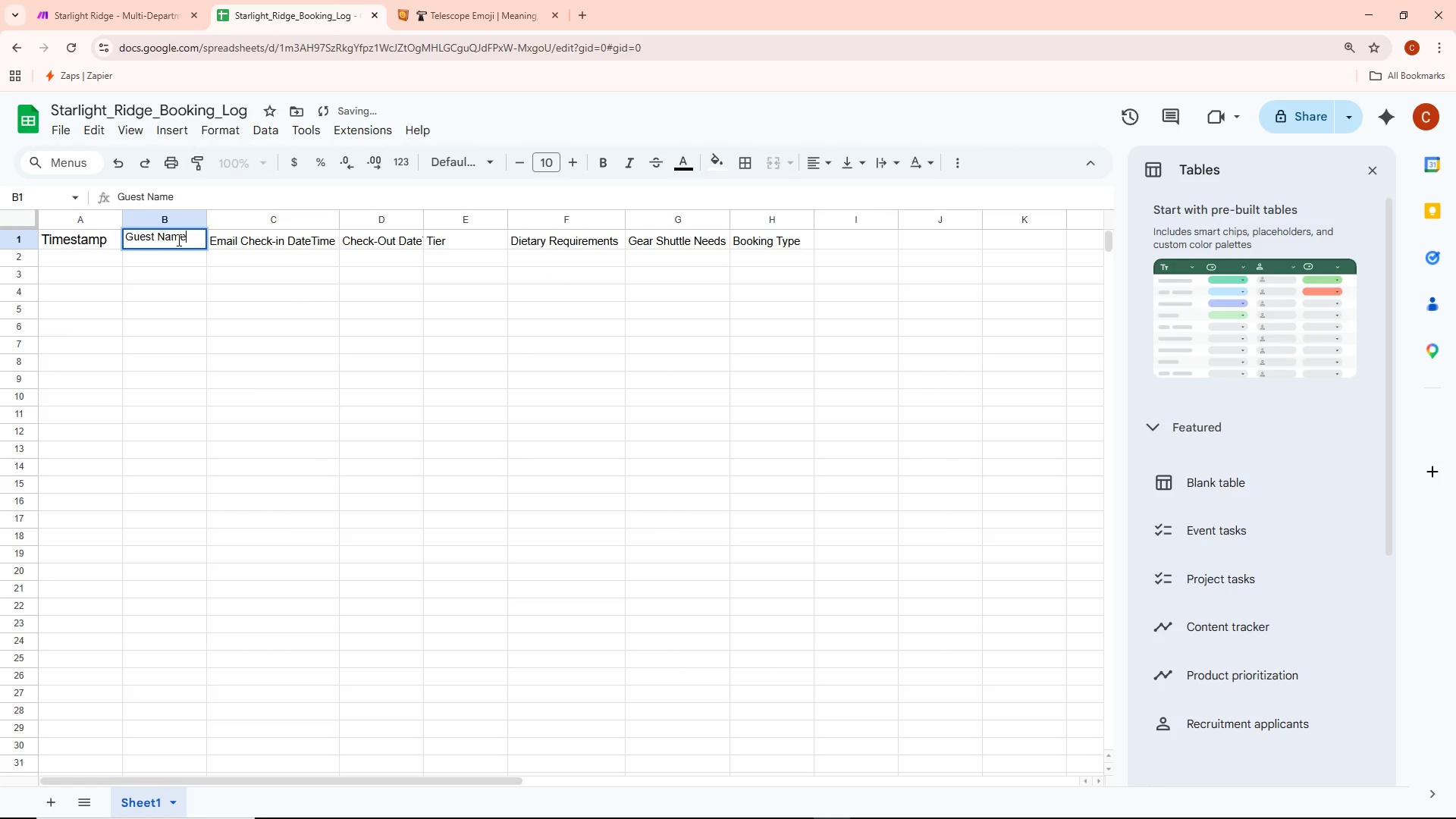 
key(Control+ControlLeft)
 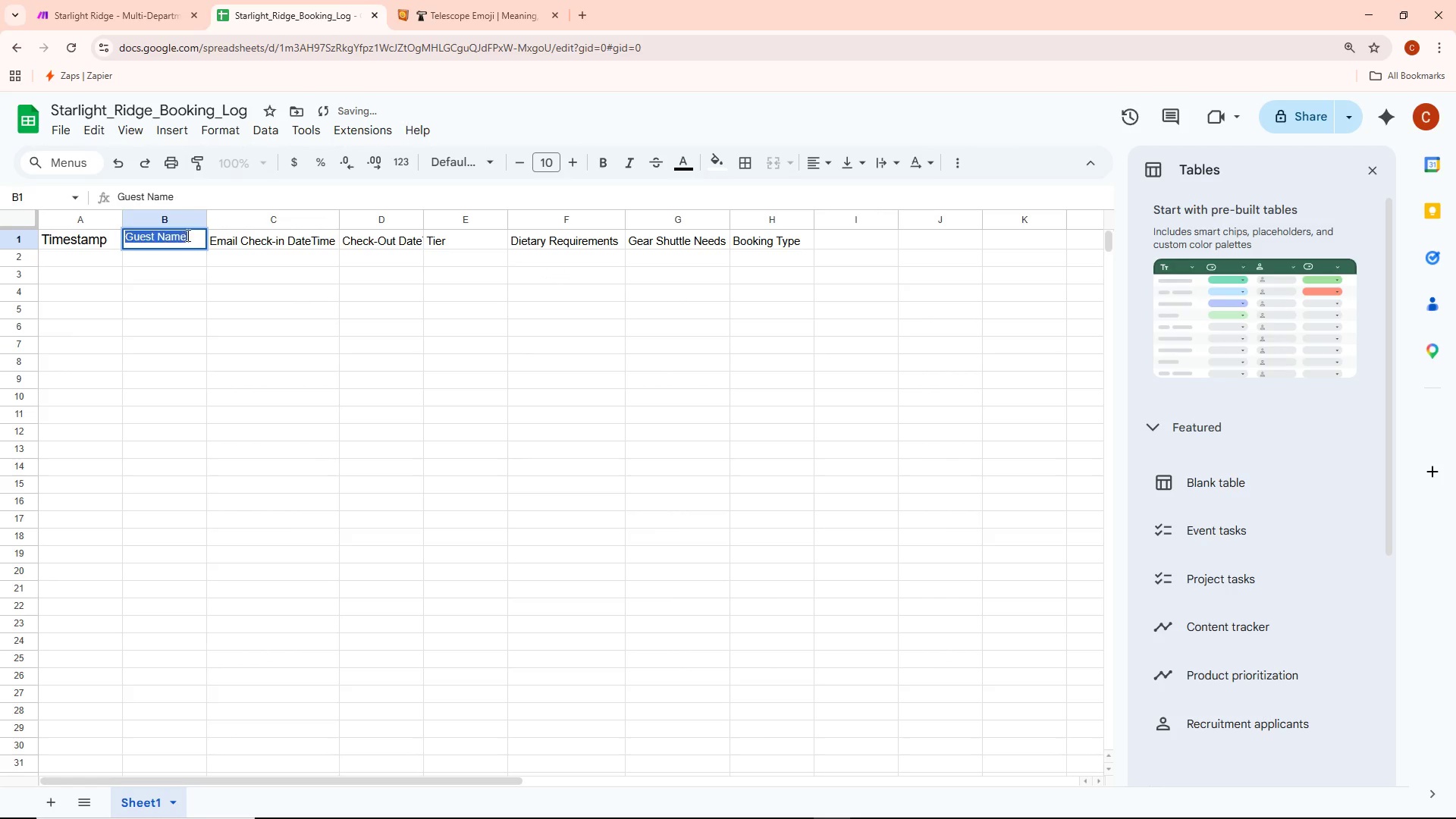 
key(Control+A)
 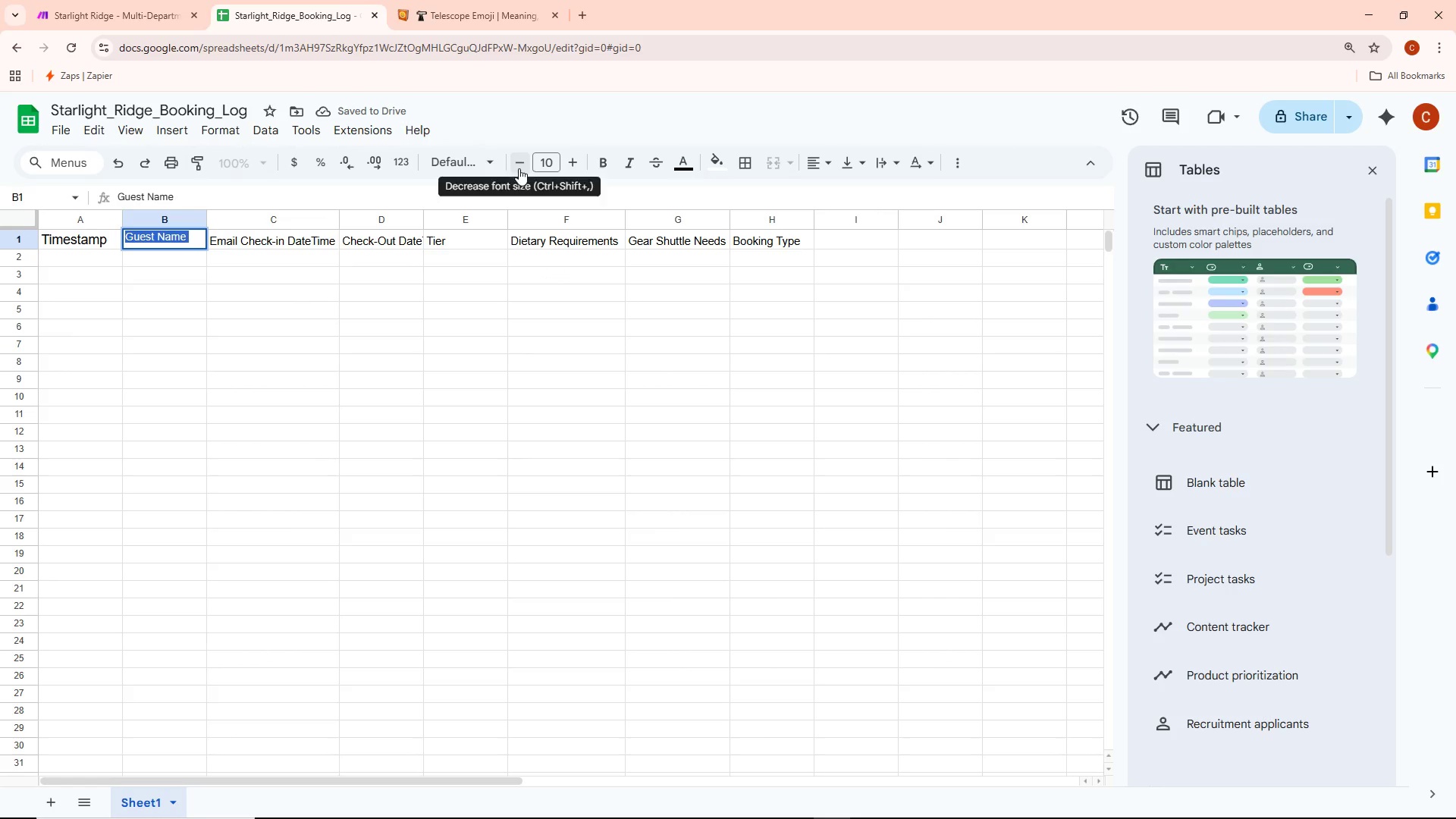 
left_click([556, 167])
 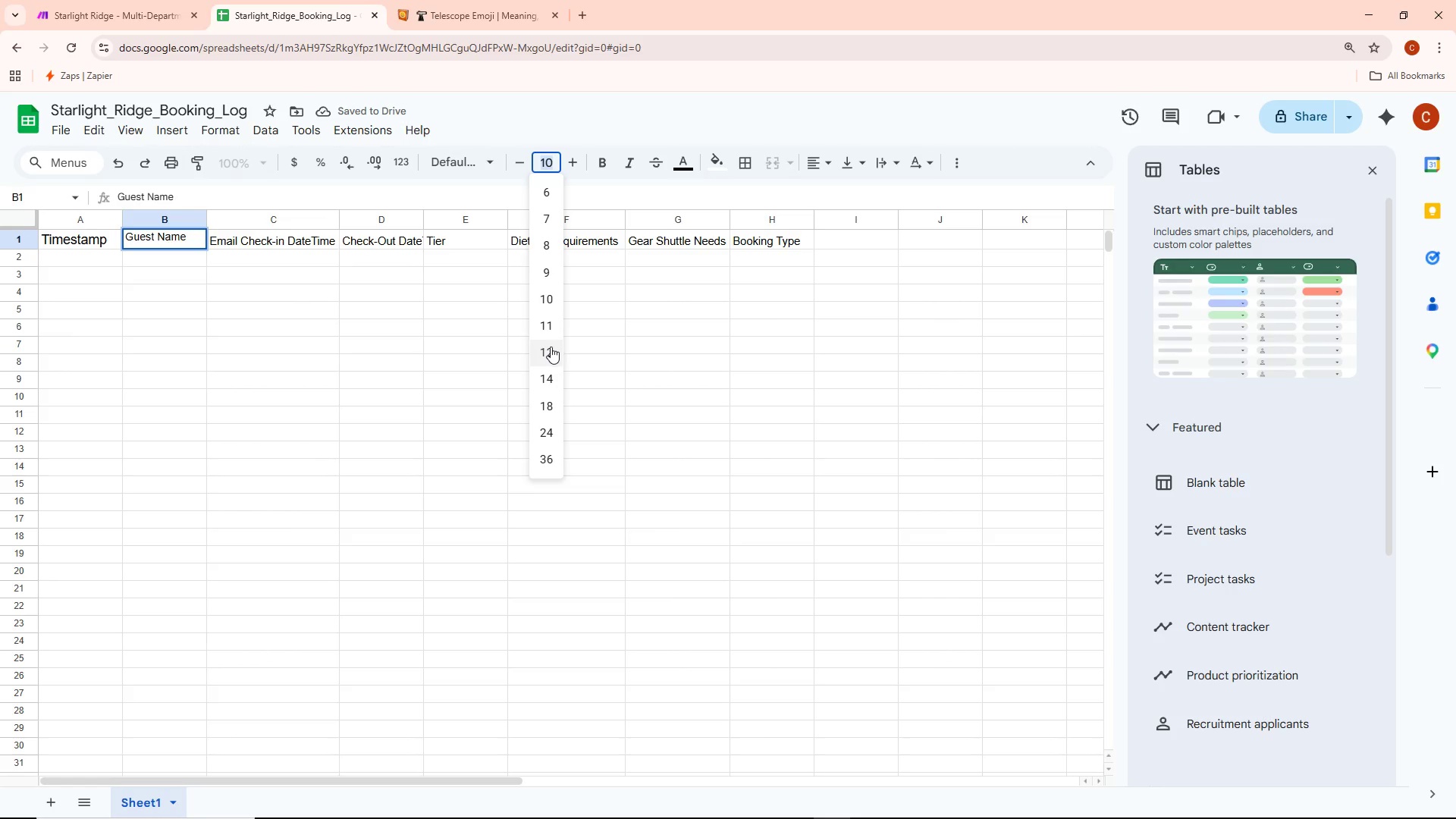 
left_click([551, 347])
 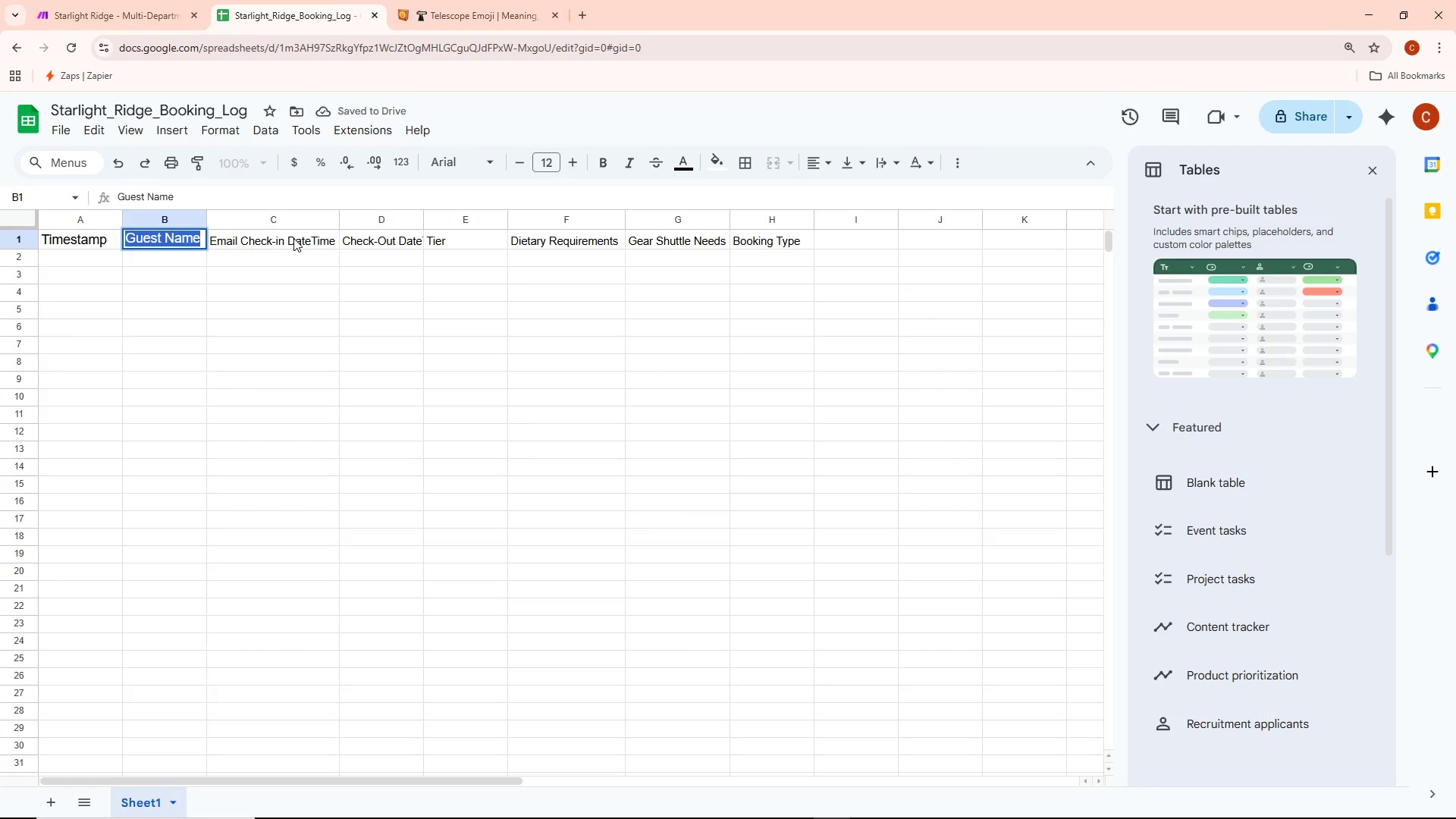 
double_click([293, 238])
 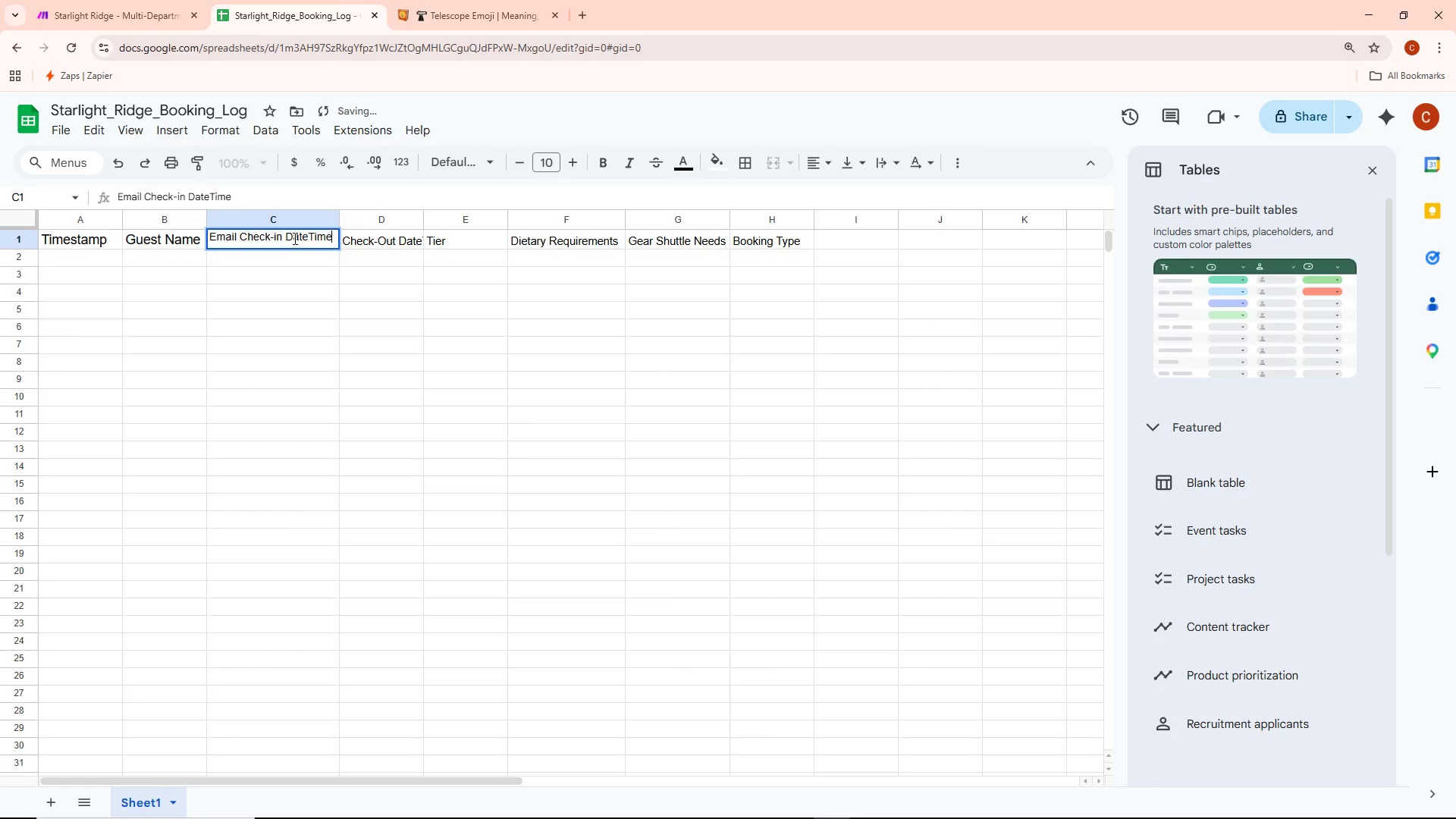 
key(Control+ControlLeft)
 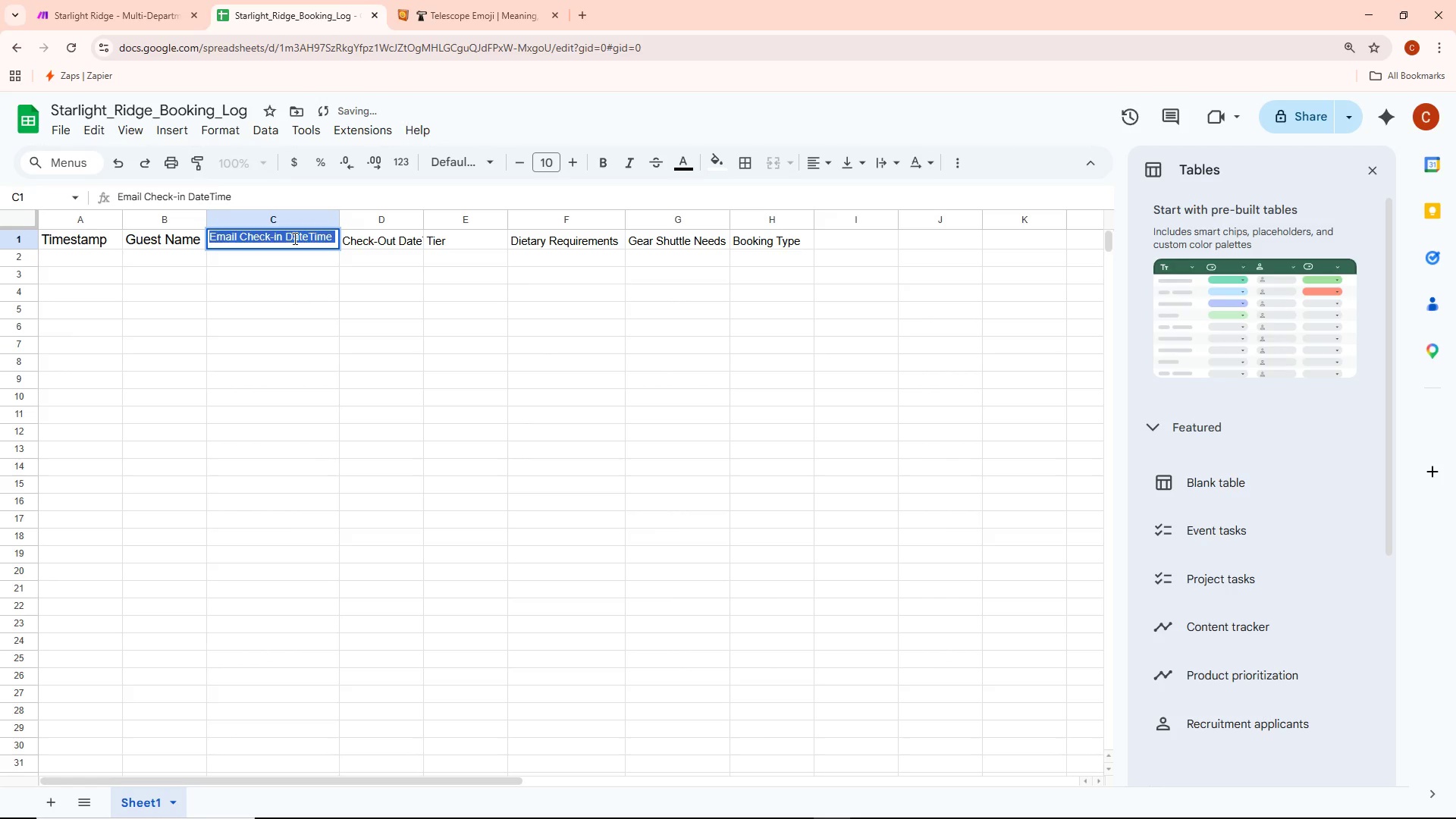 
key(Control+A)
 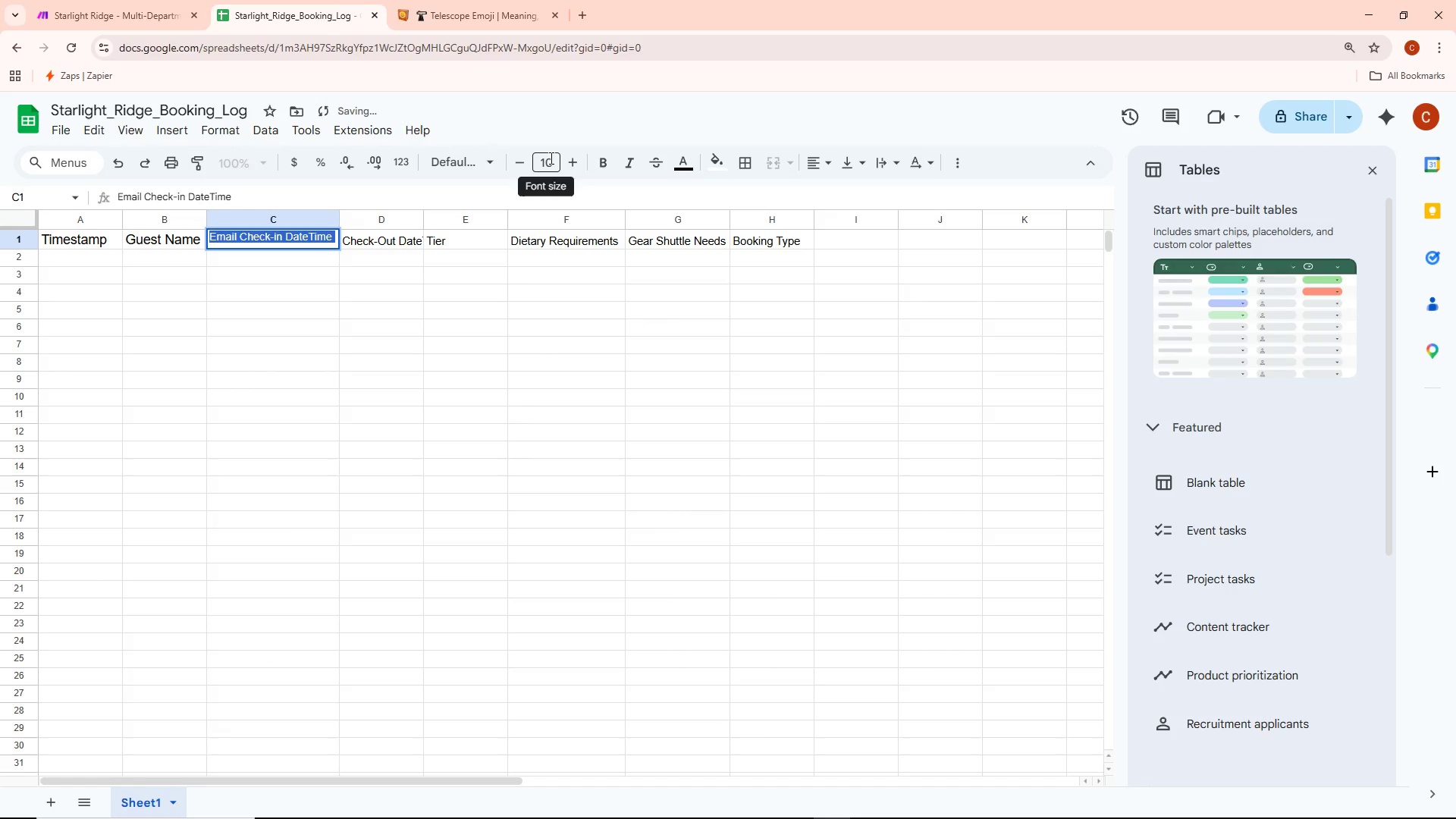 
left_click([551, 158])
 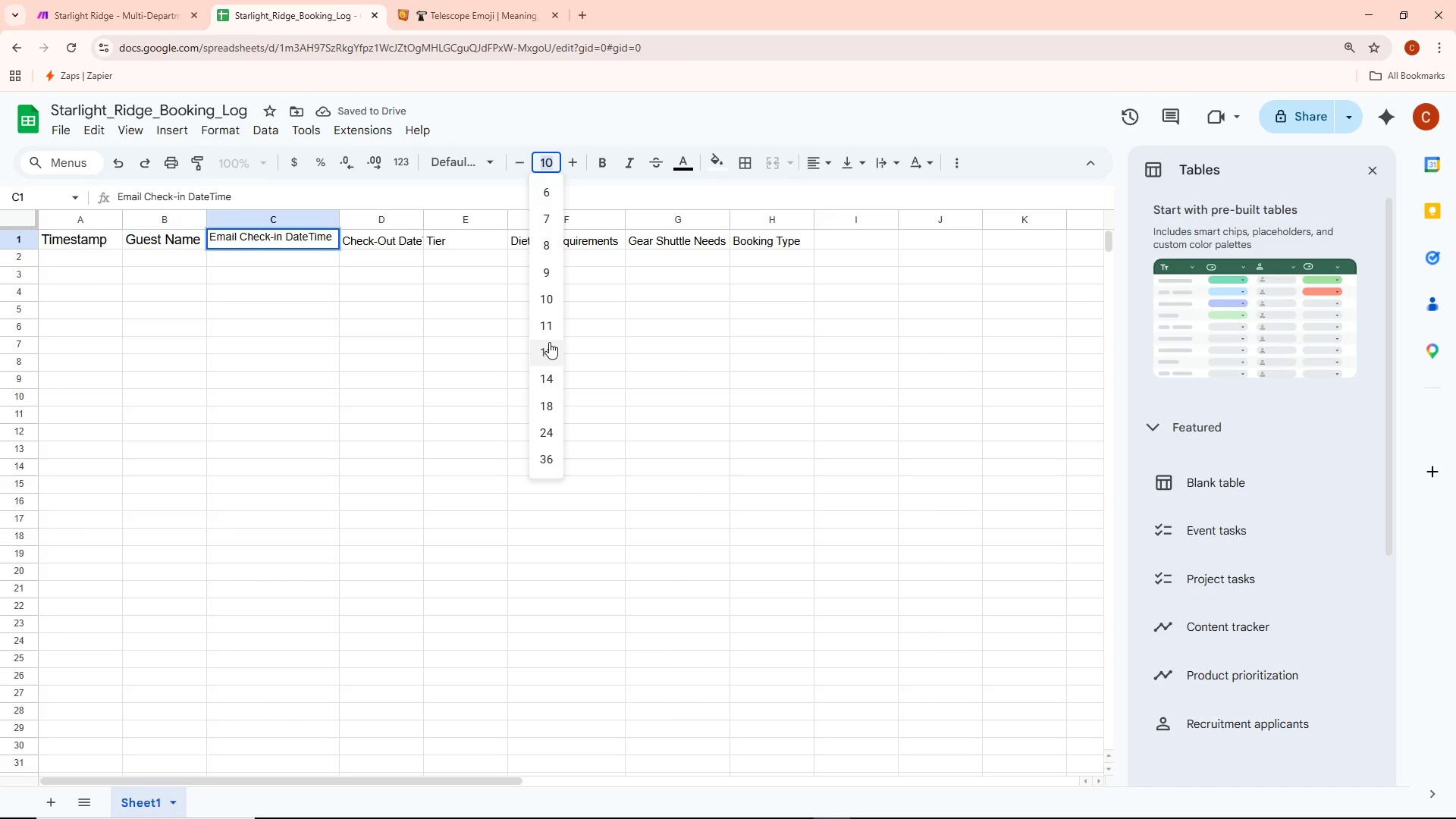 
left_click([549, 348])
 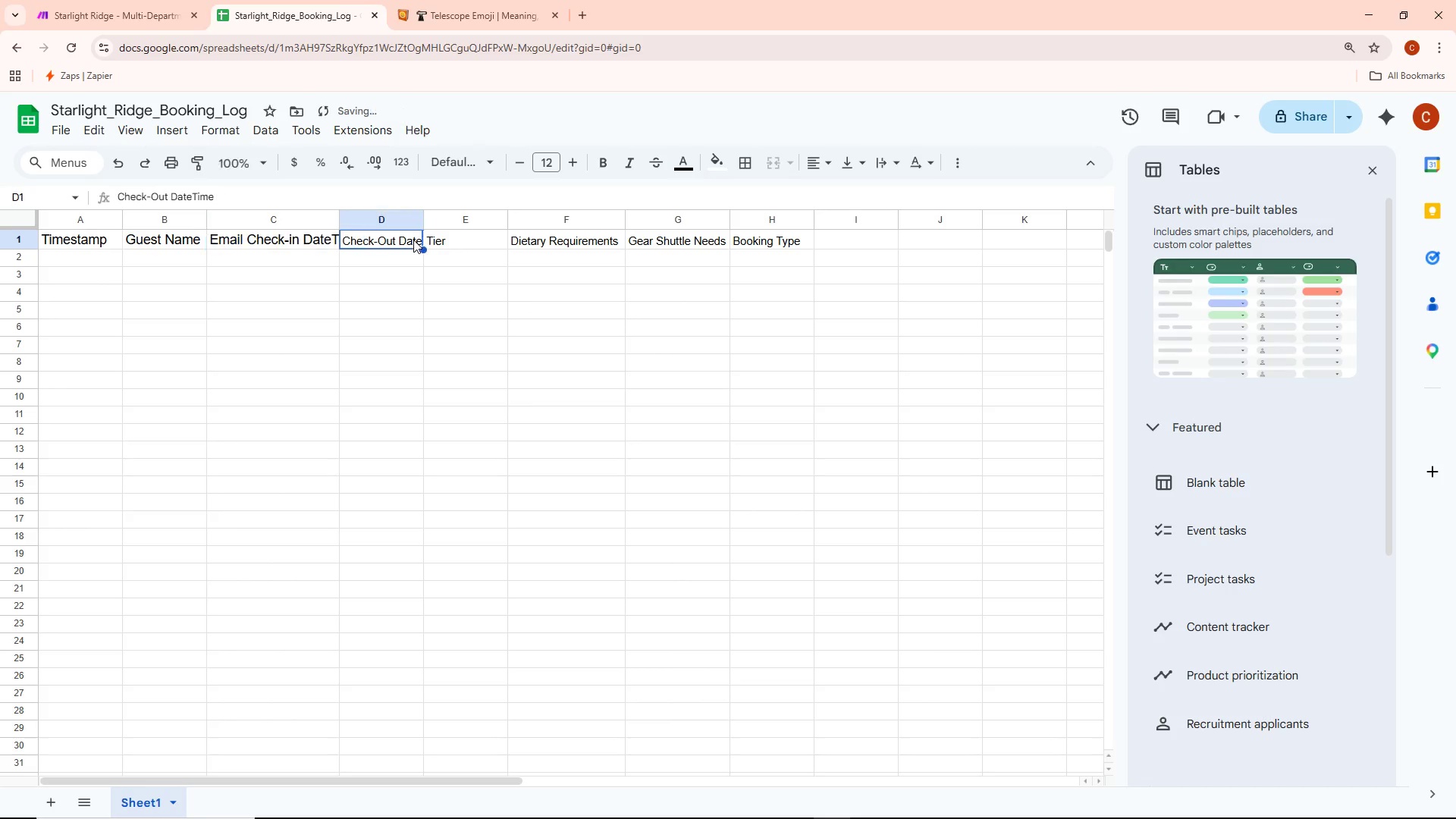 
double_click([413, 240])
 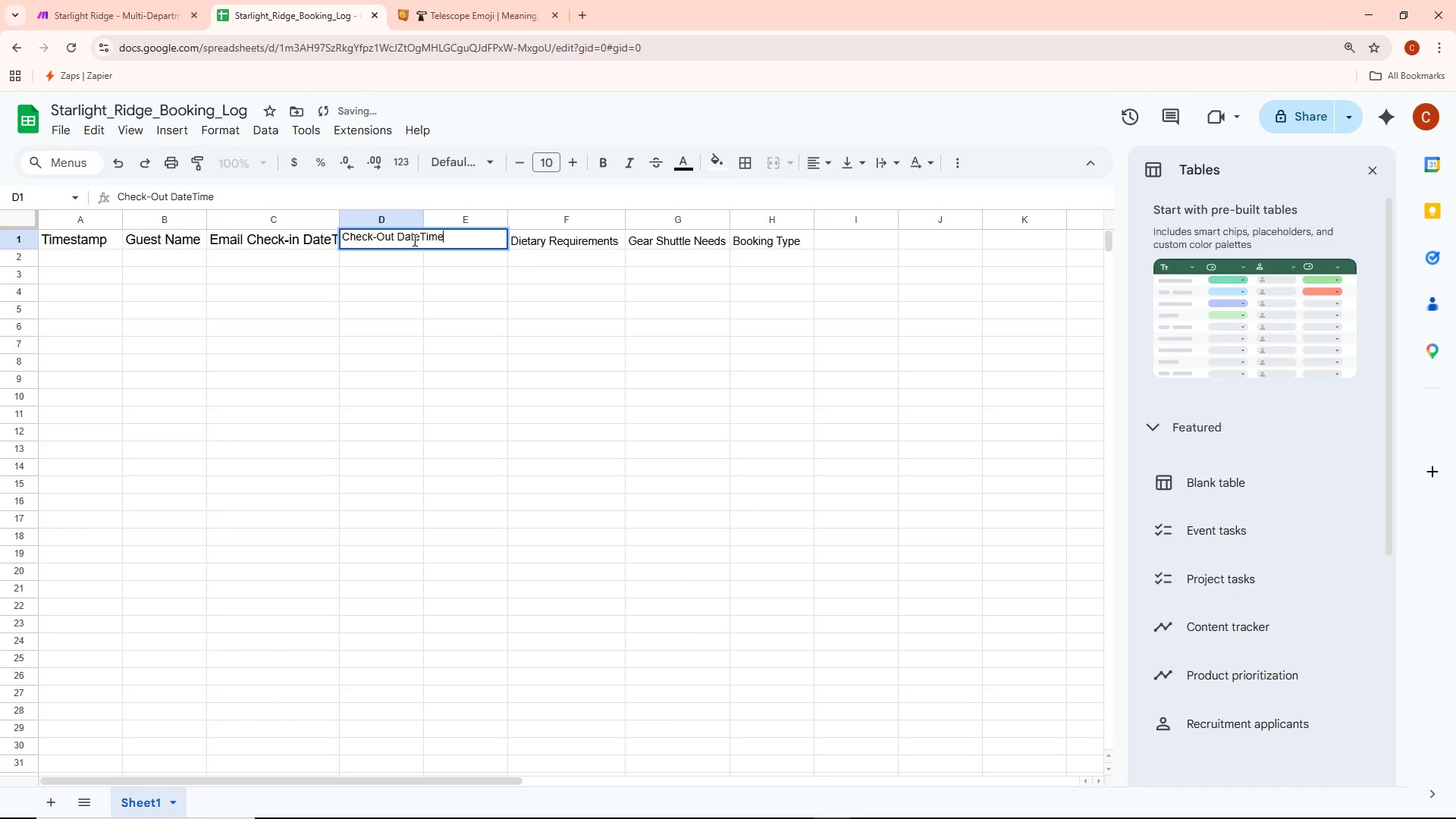 
key(Control+ControlLeft)
 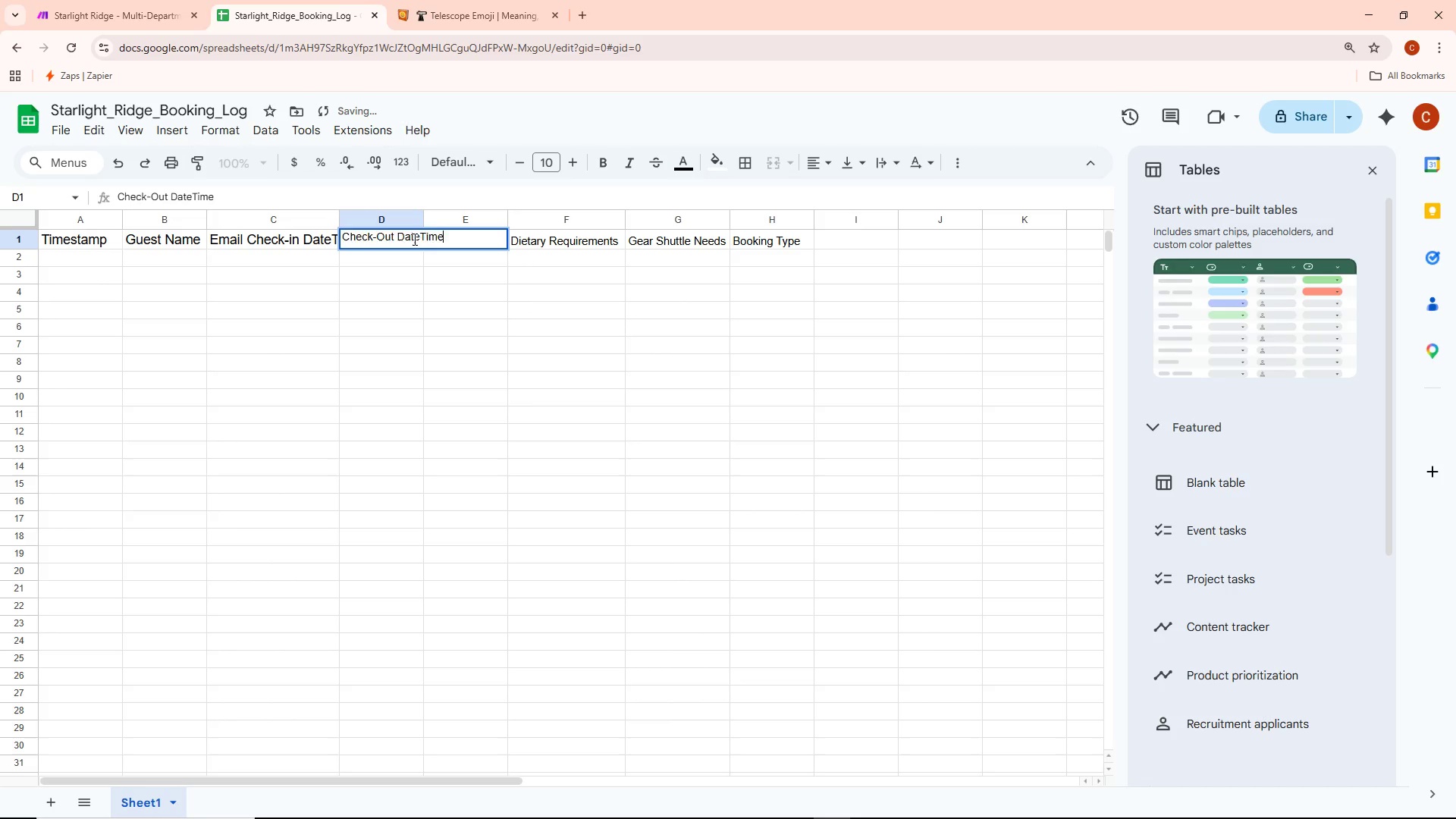 
key(Control+A)
 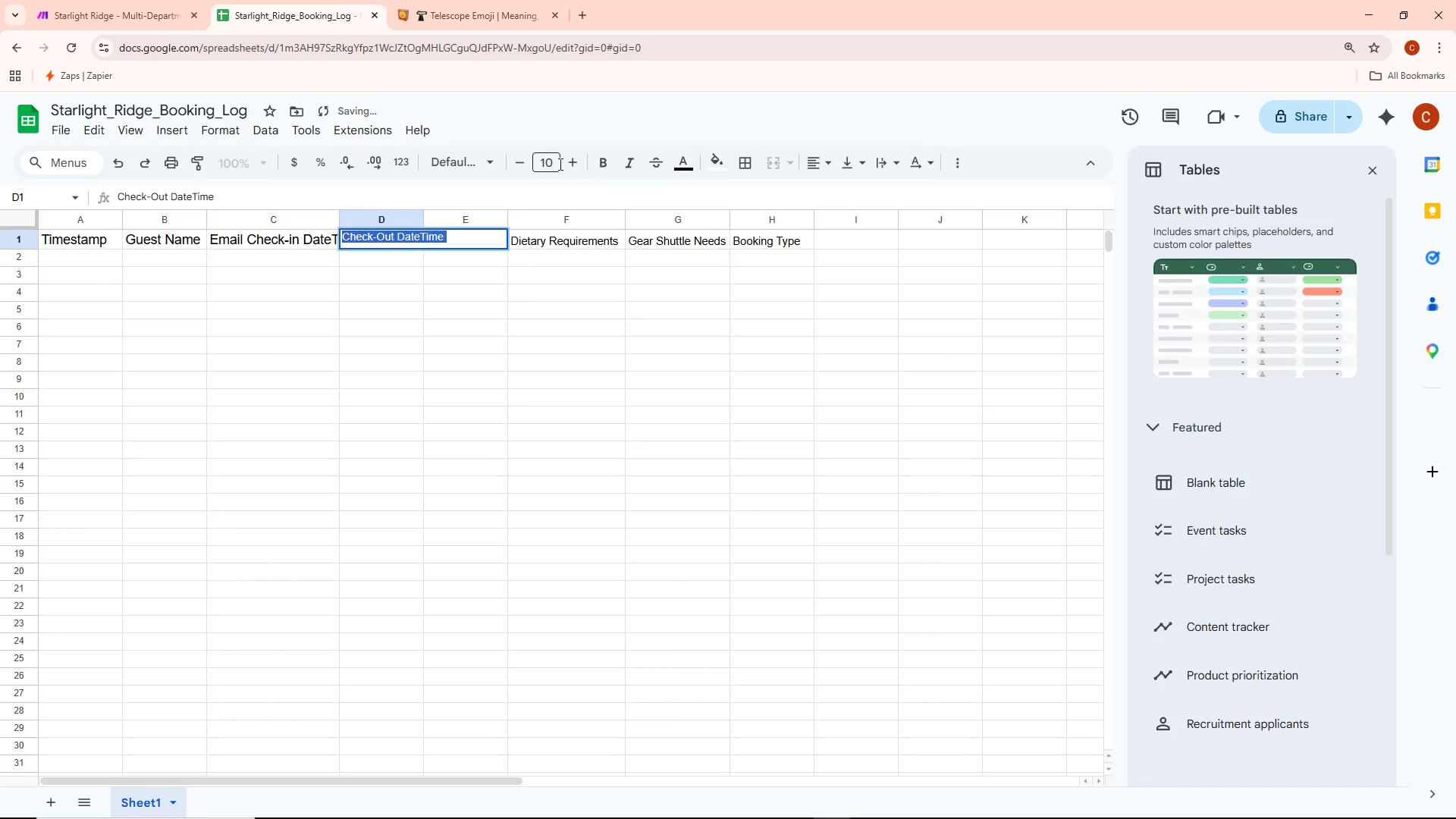 
left_click([552, 164])
 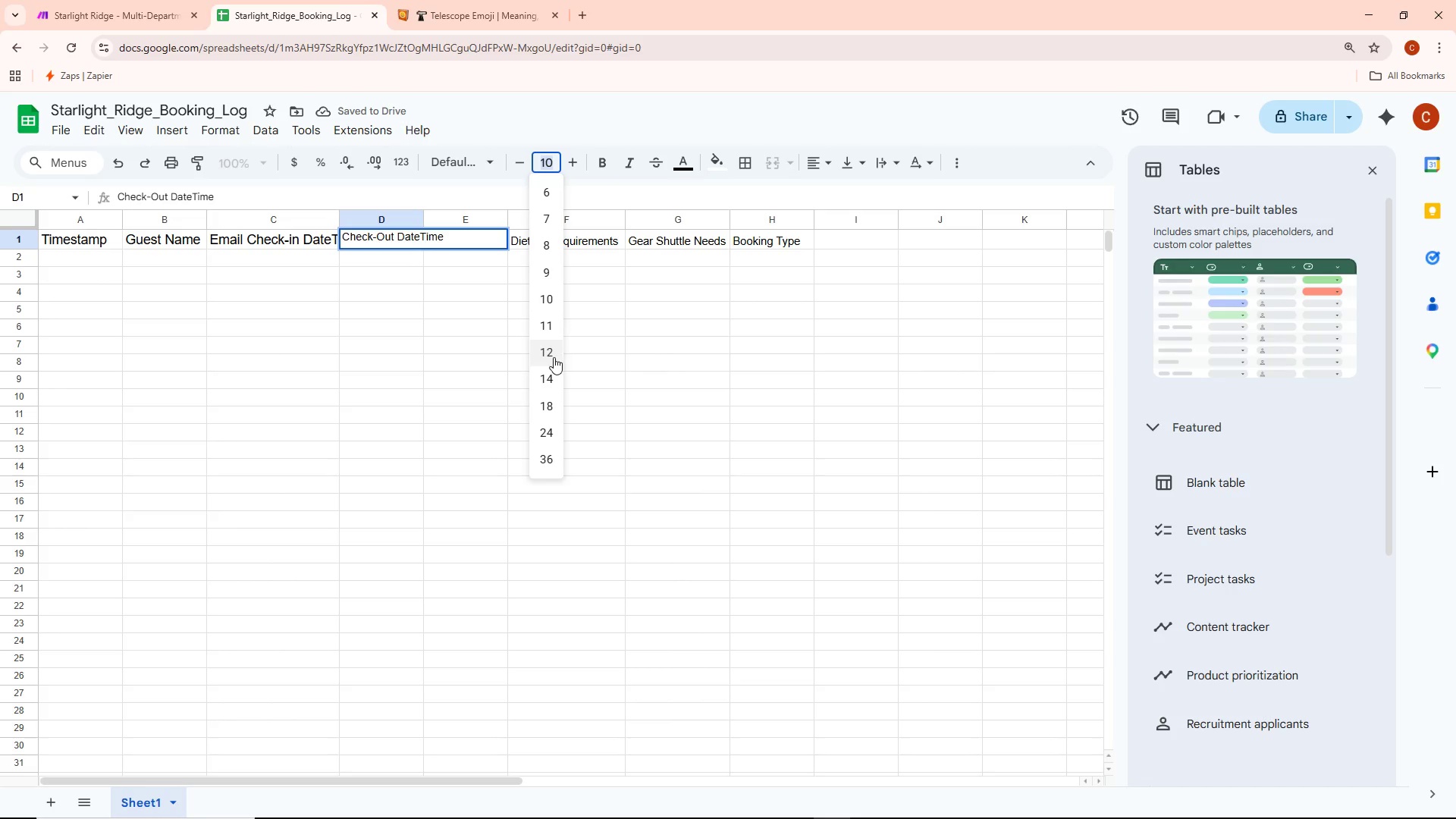 
left_click([554, 357])
 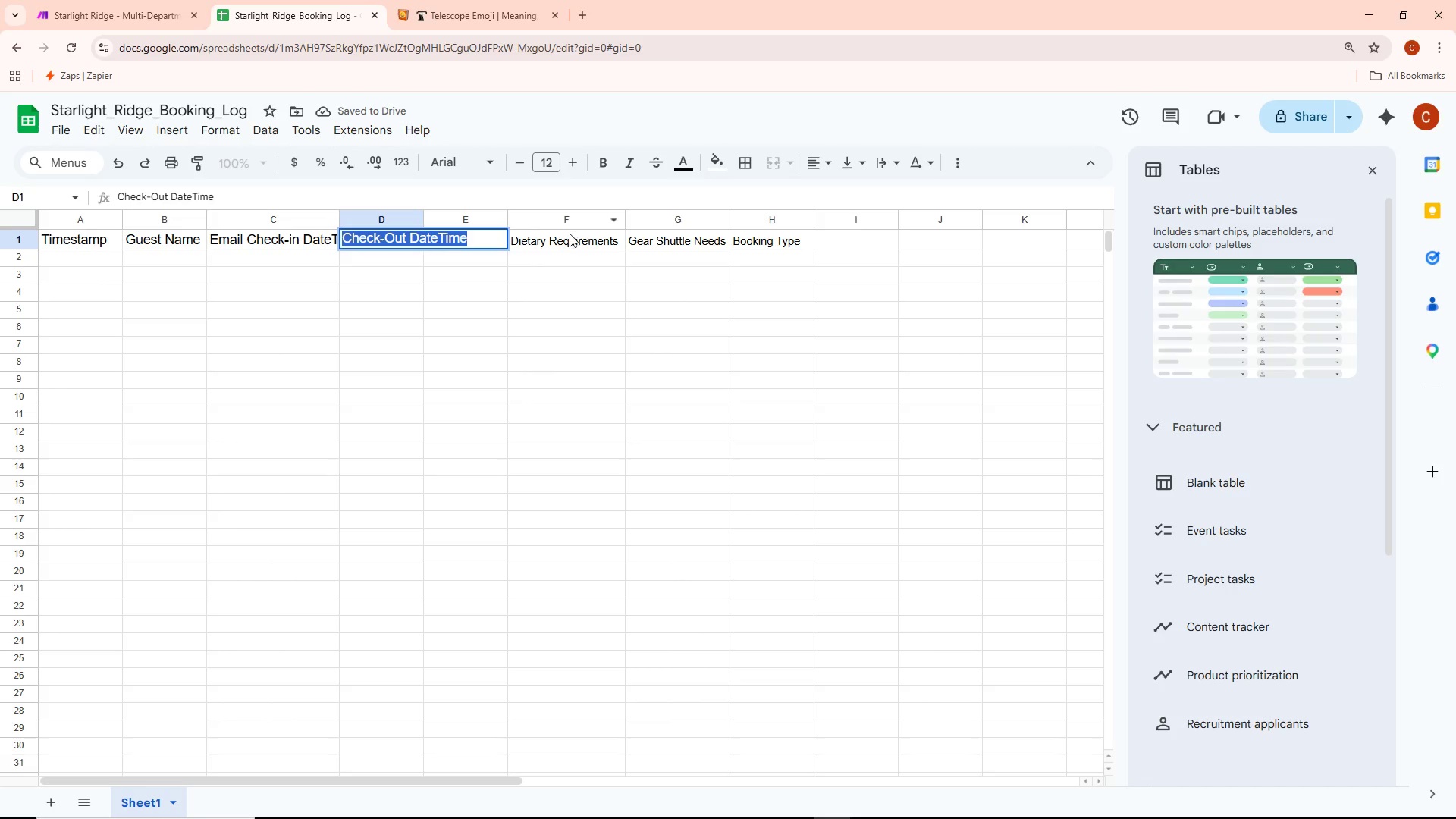 
double_click([559, 239])
 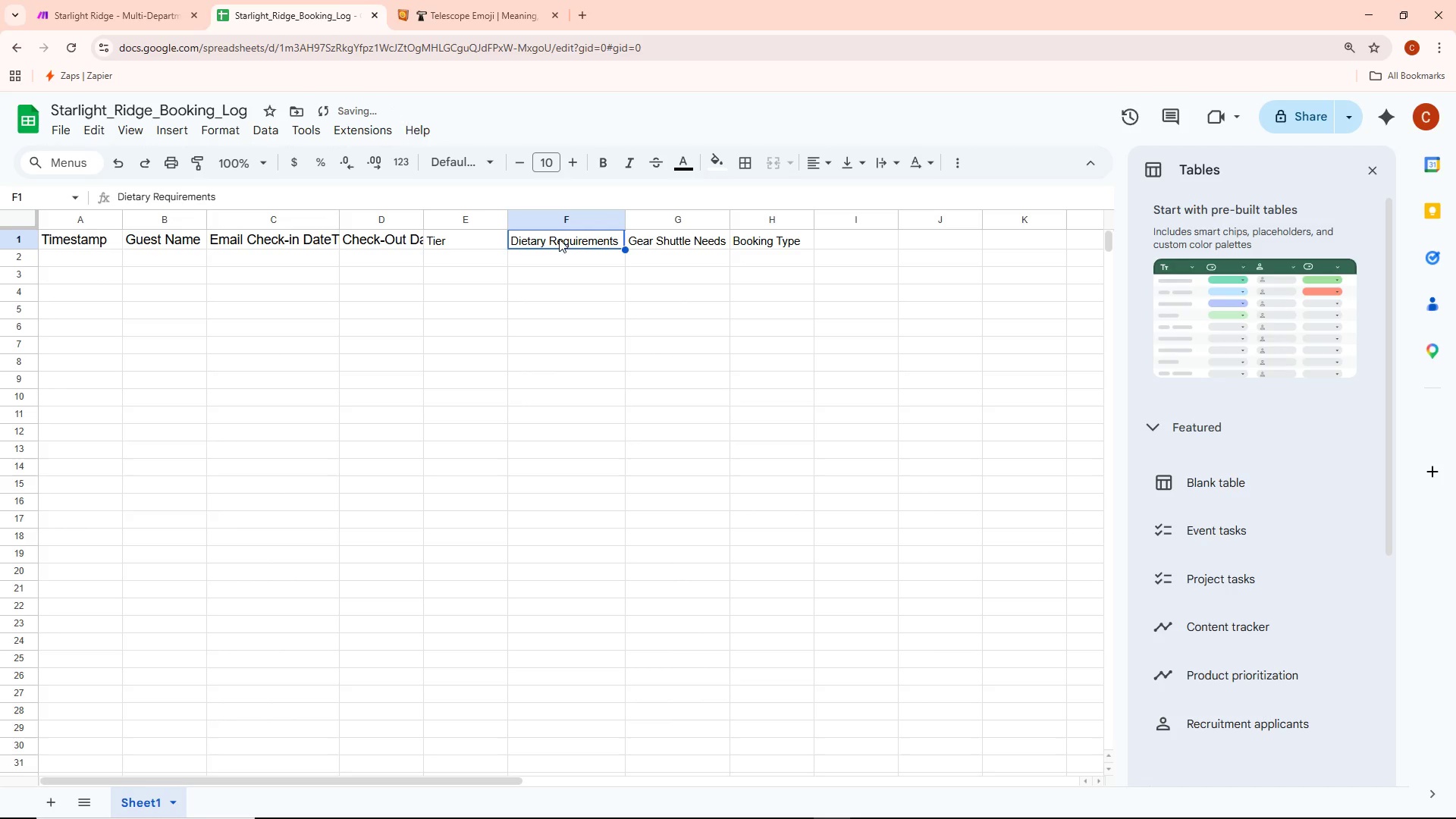 
double_click([559, 239])
 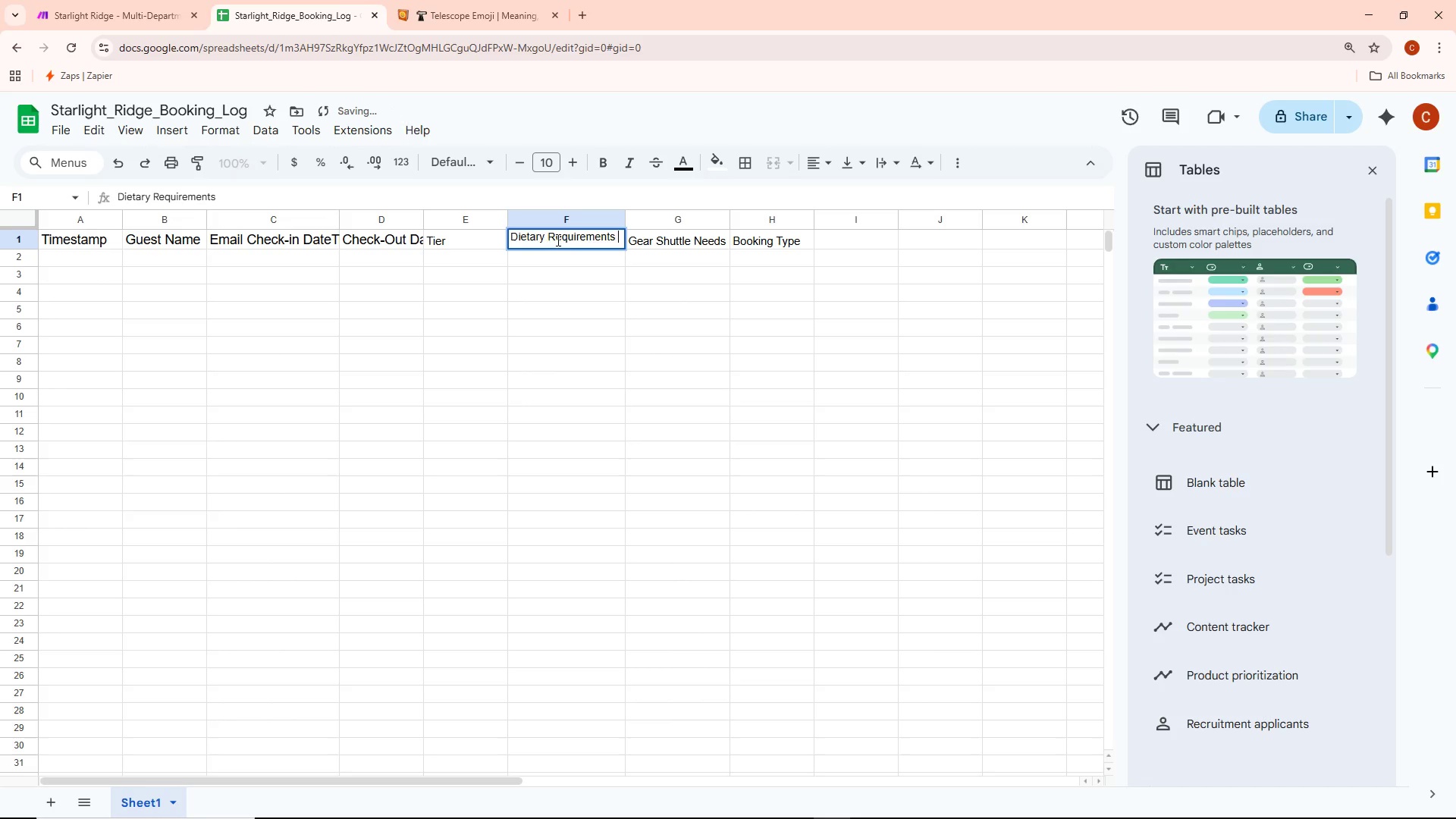 
key(Control+ControlLeft)
 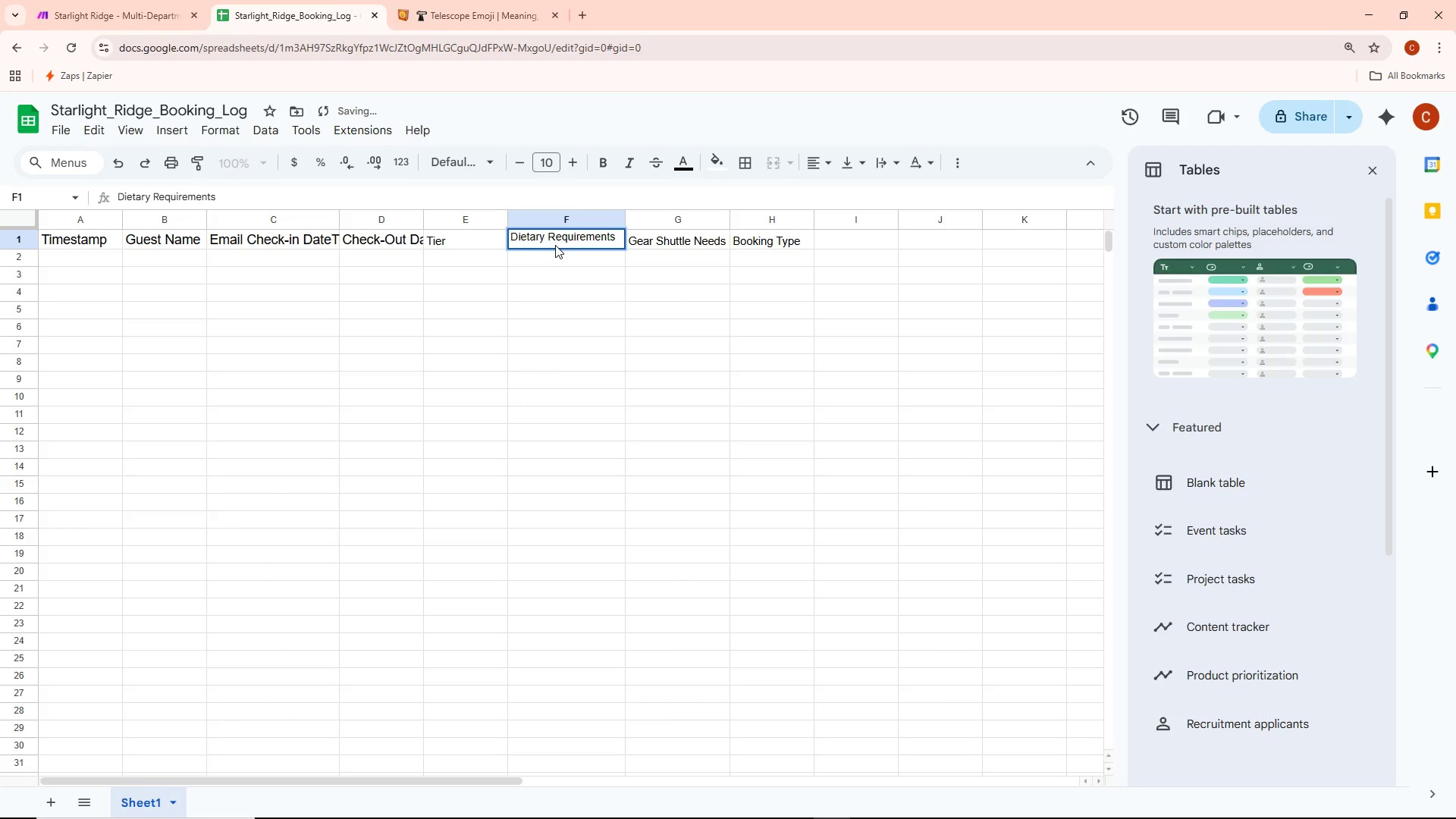 
key(Control+A)
 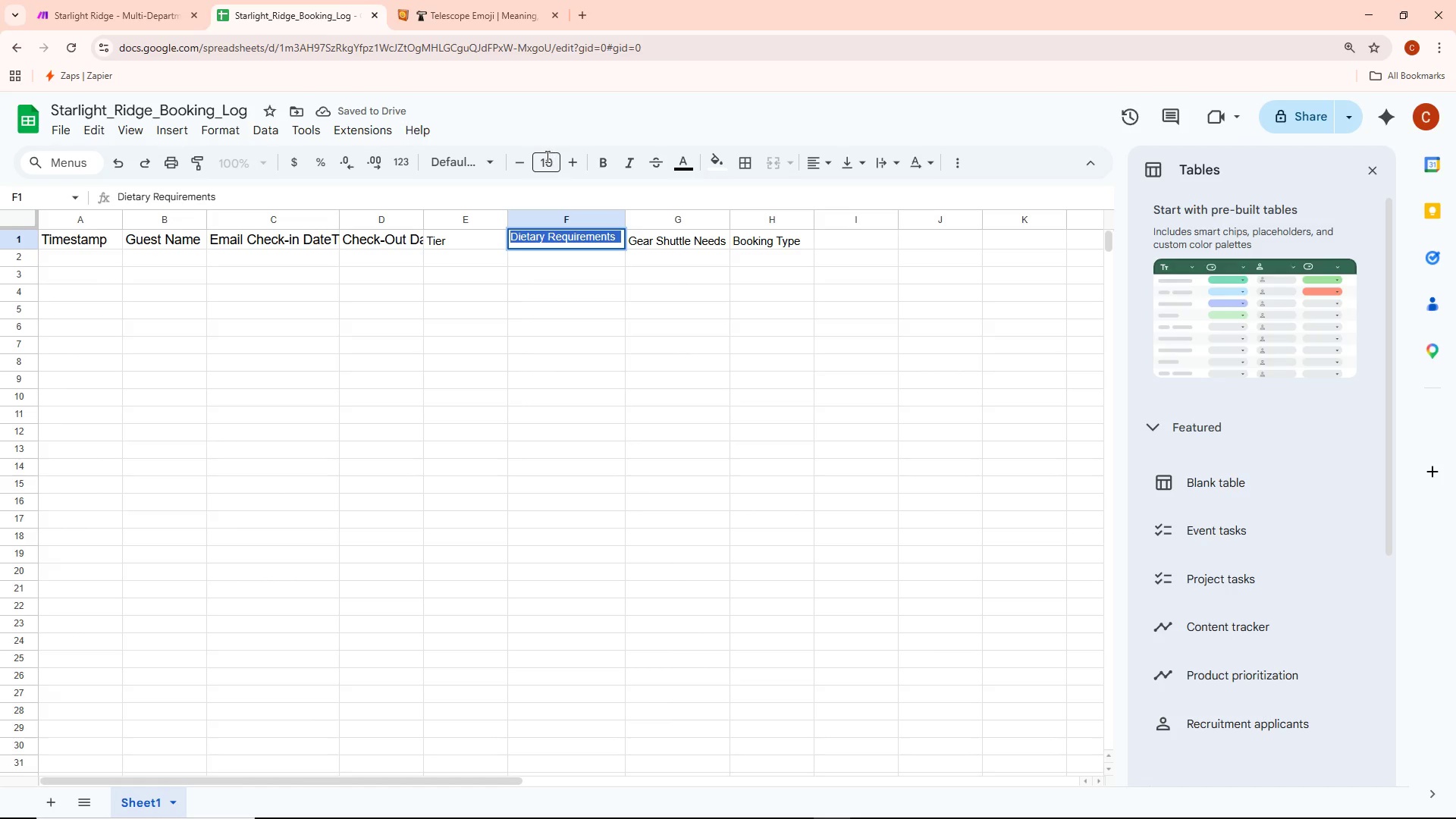 
left_click([546, 156])
 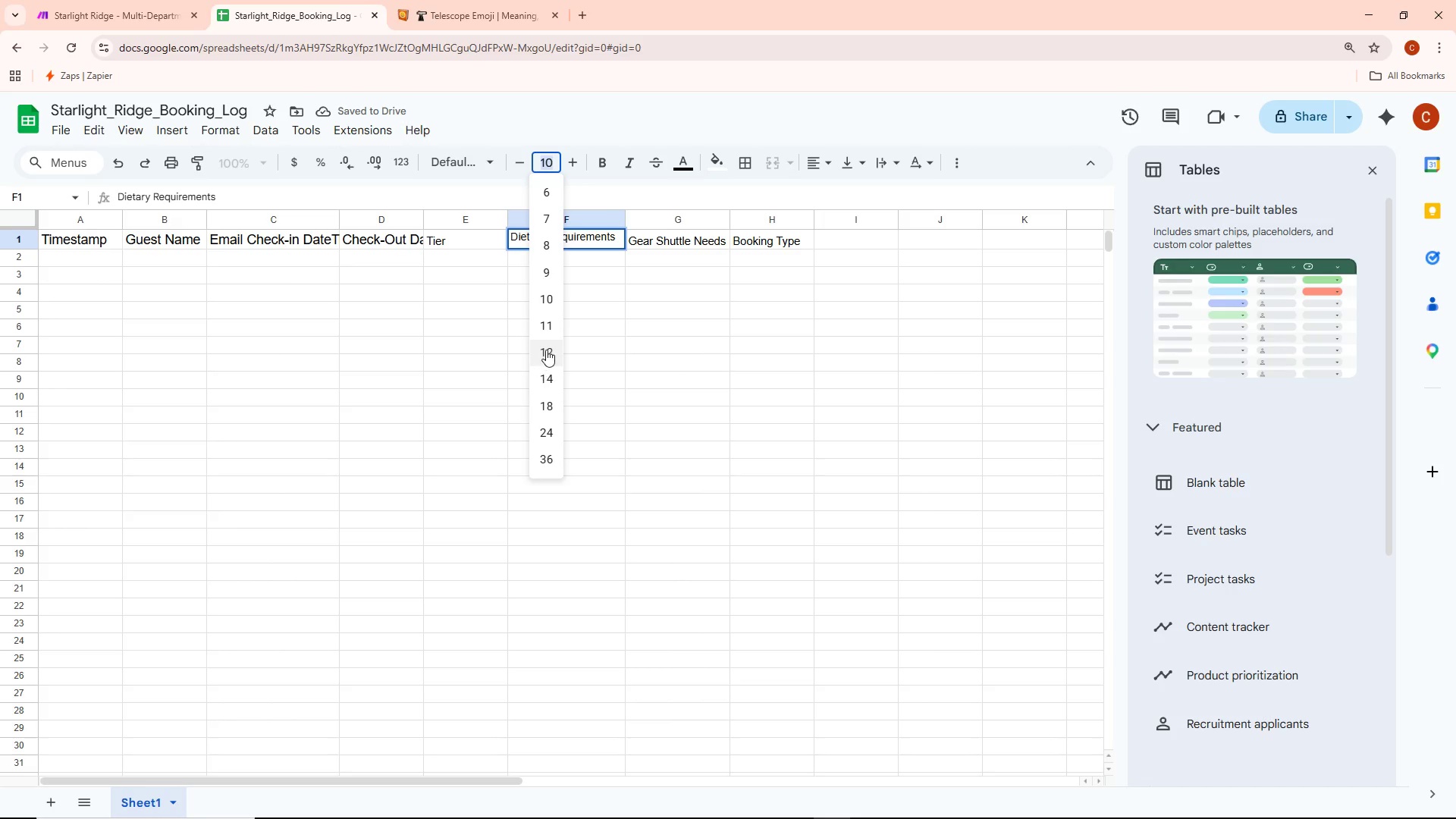 
left_click([546, 350])
 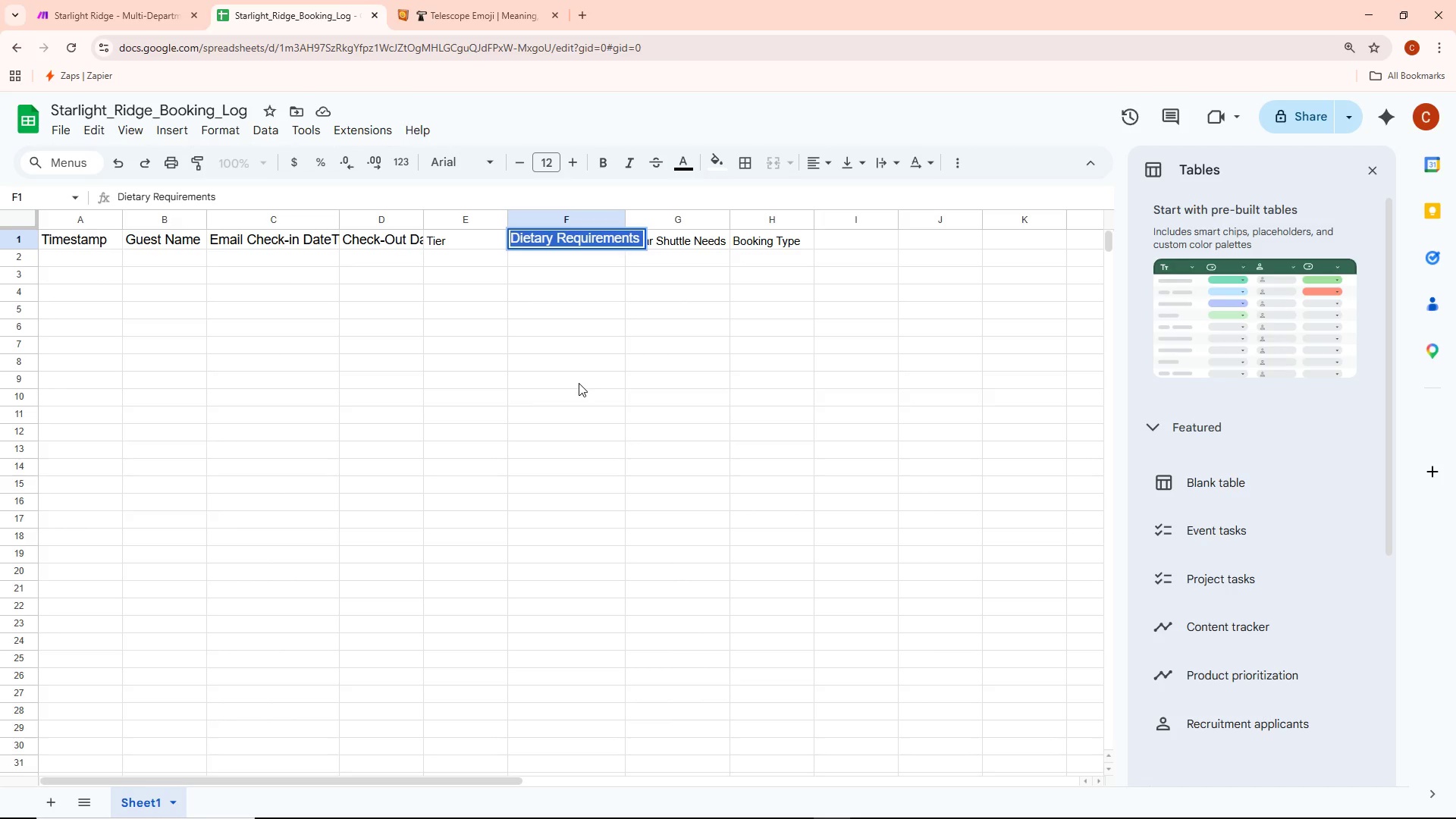 
left_click([579, 383])
 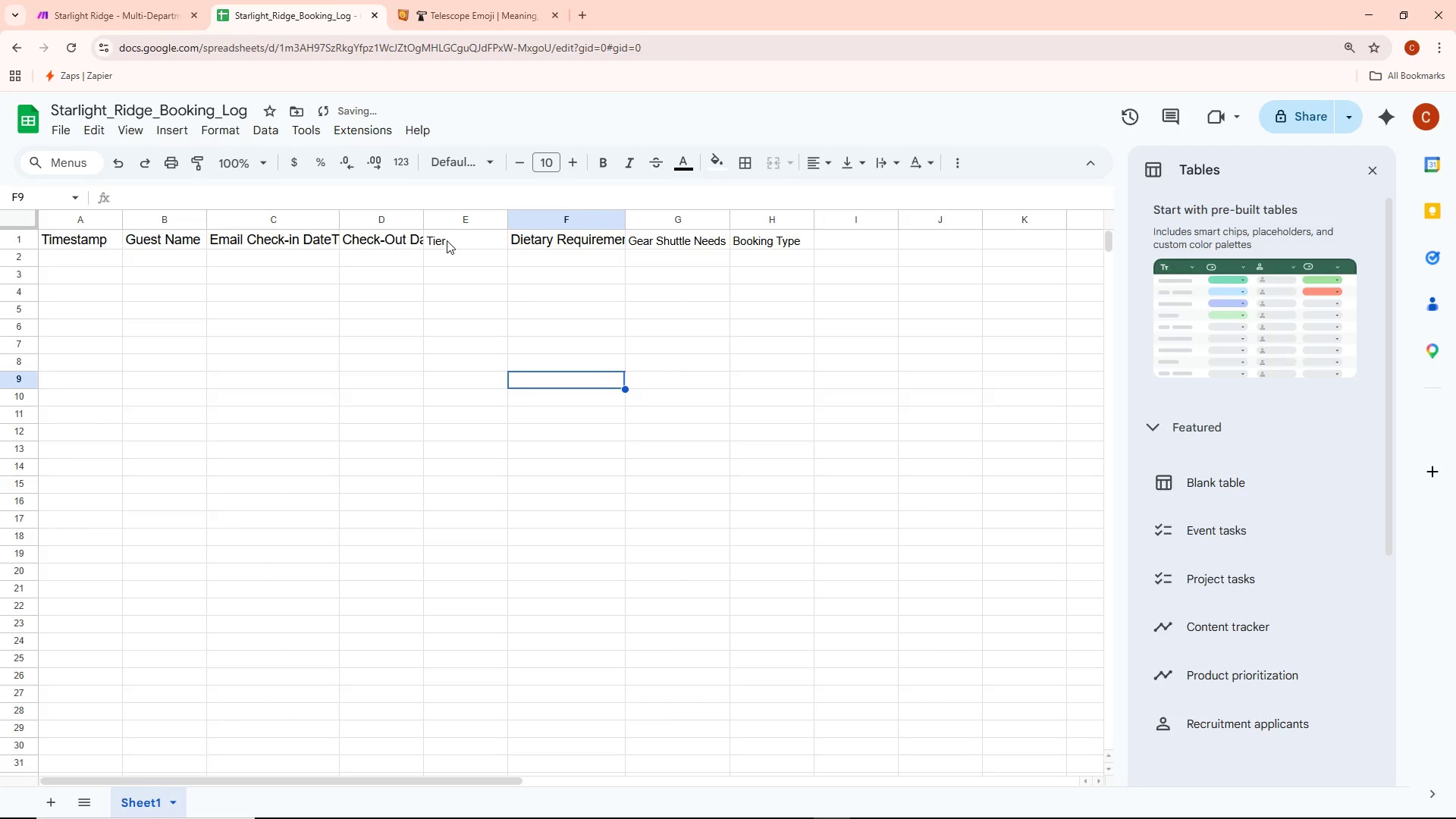 
double_click([447, 240])
 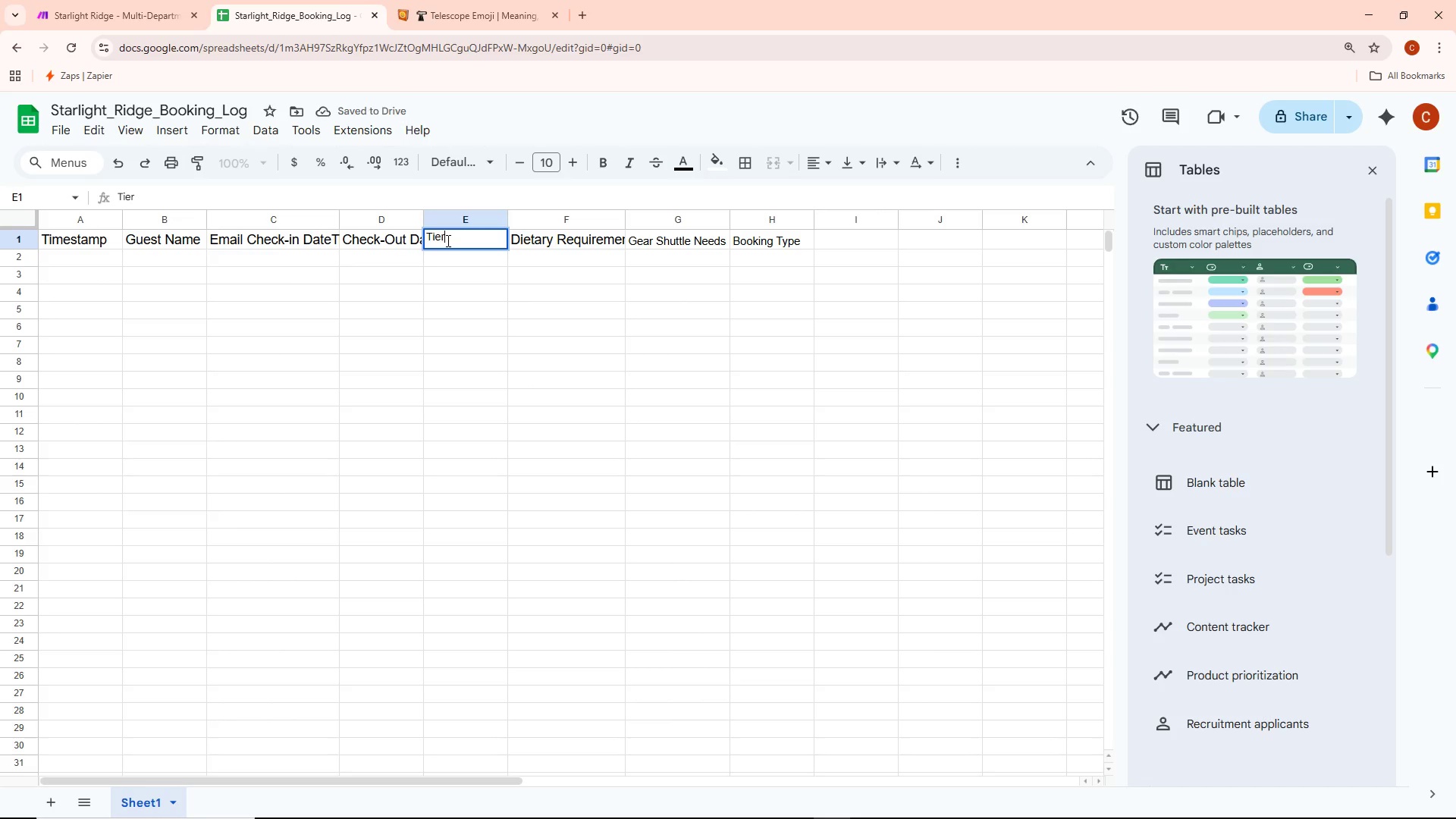 
key(Control+ControlLeft)
 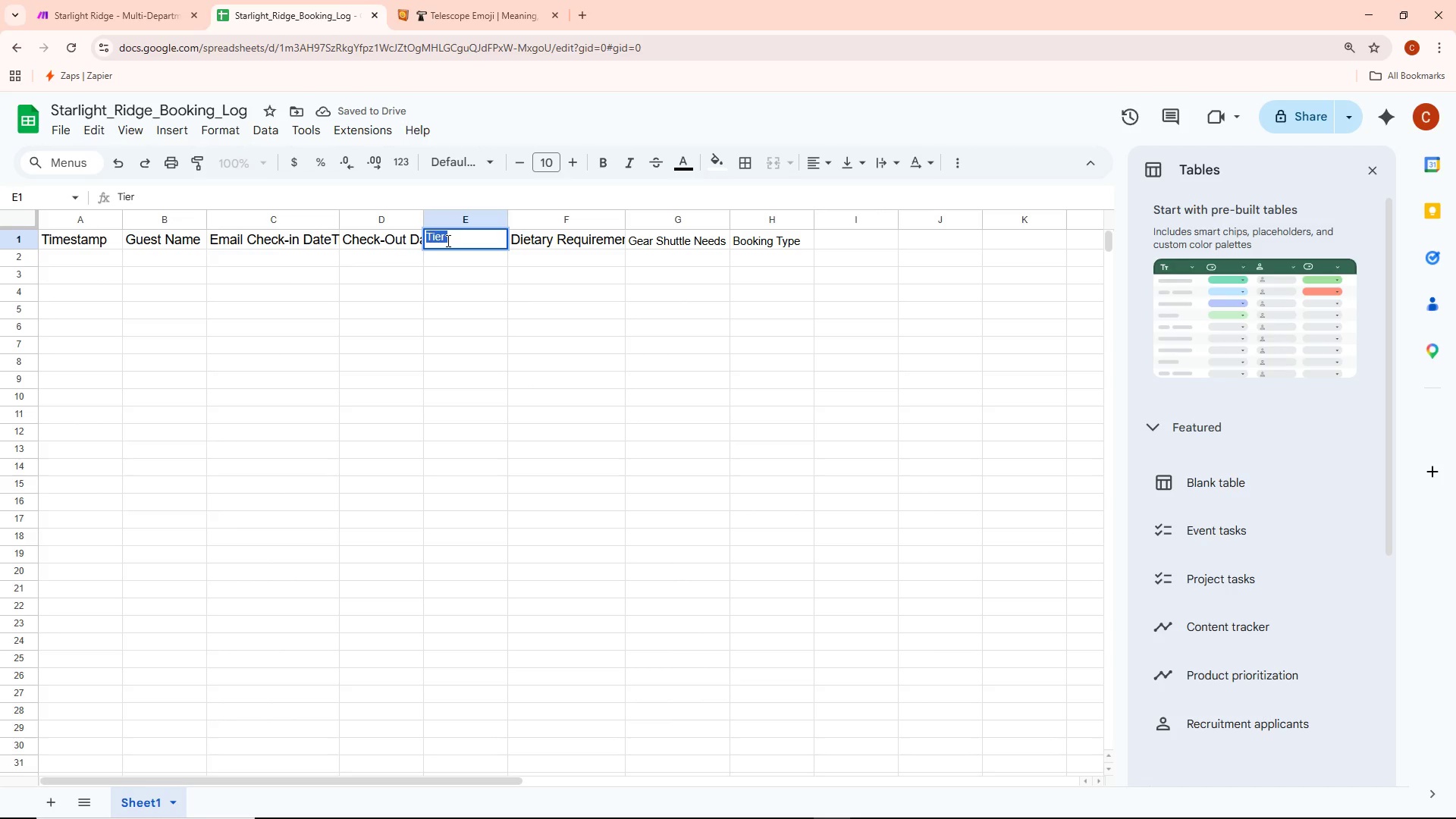 
key(Control+A)
 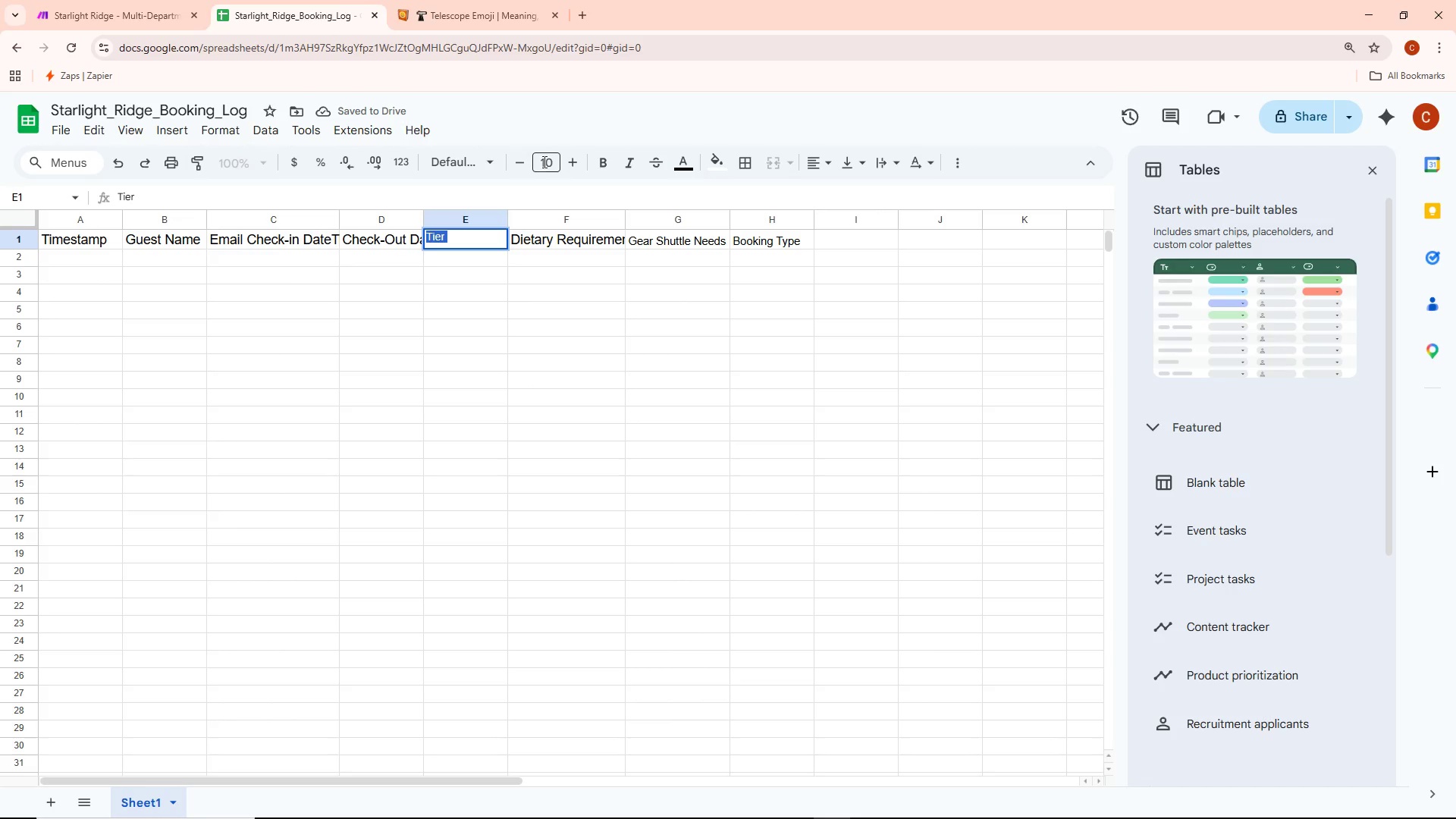 
left_click([544, 161])
 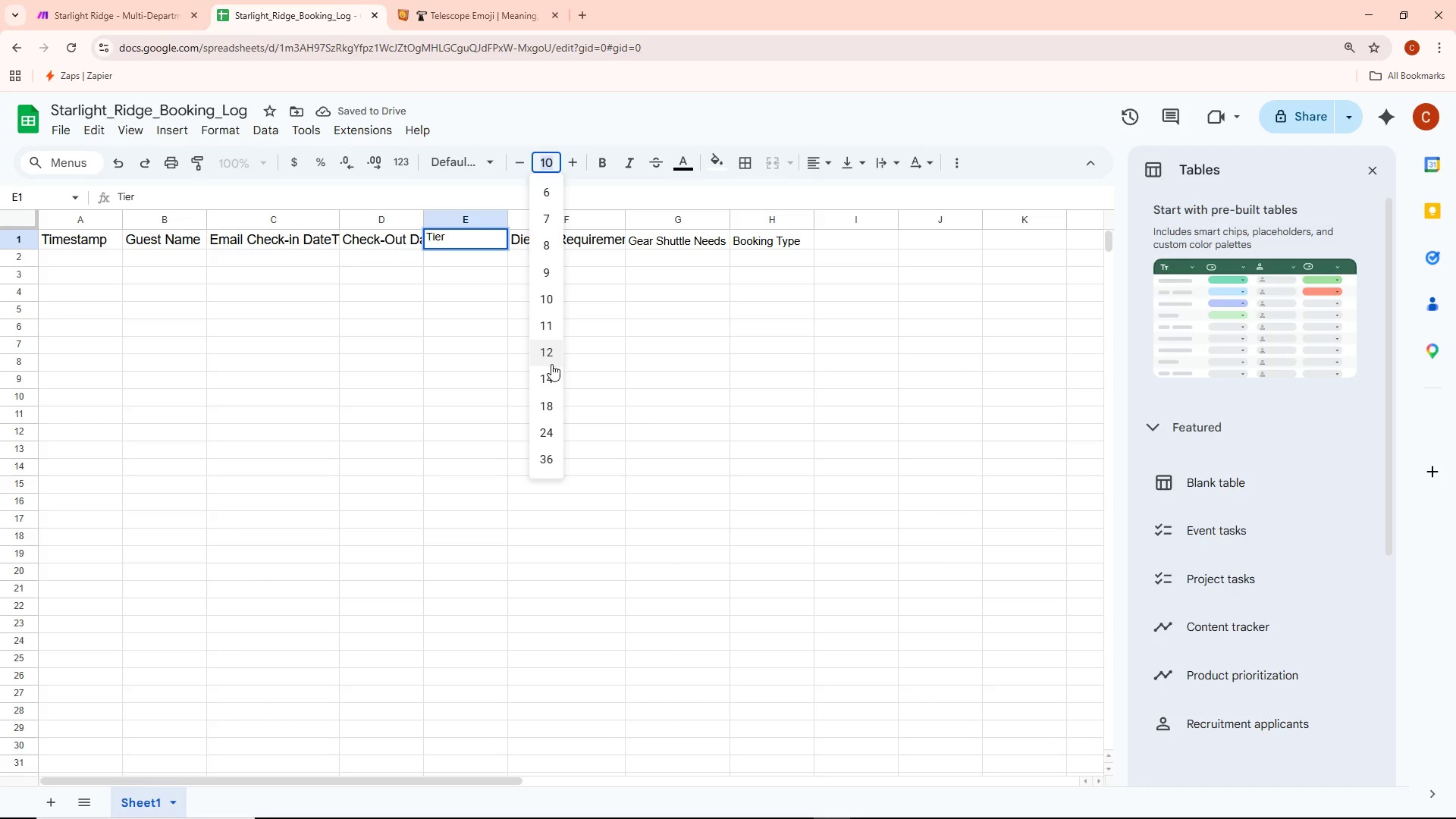 
left_click([545, 351])
 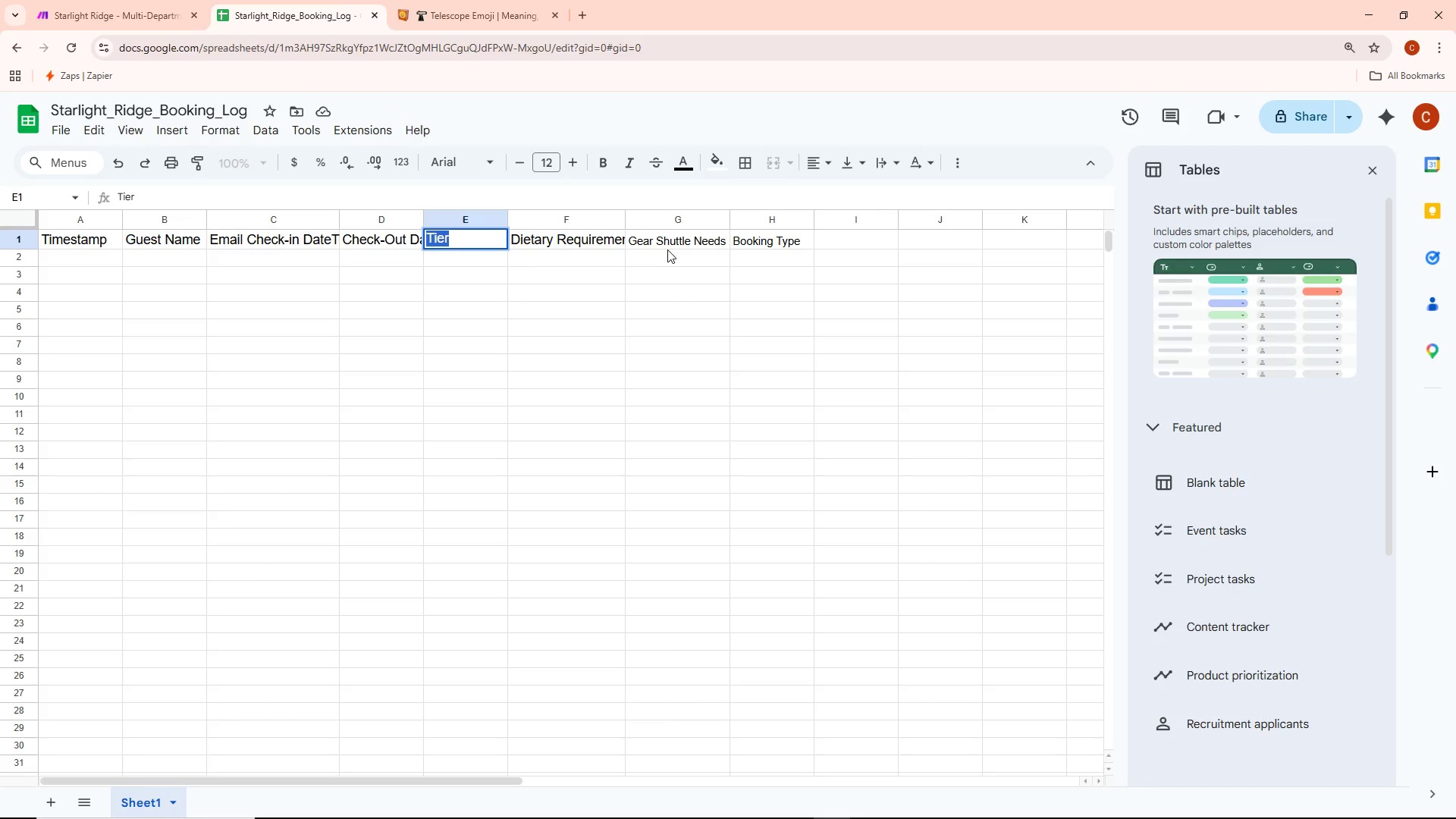 
double_click([670, 244])
 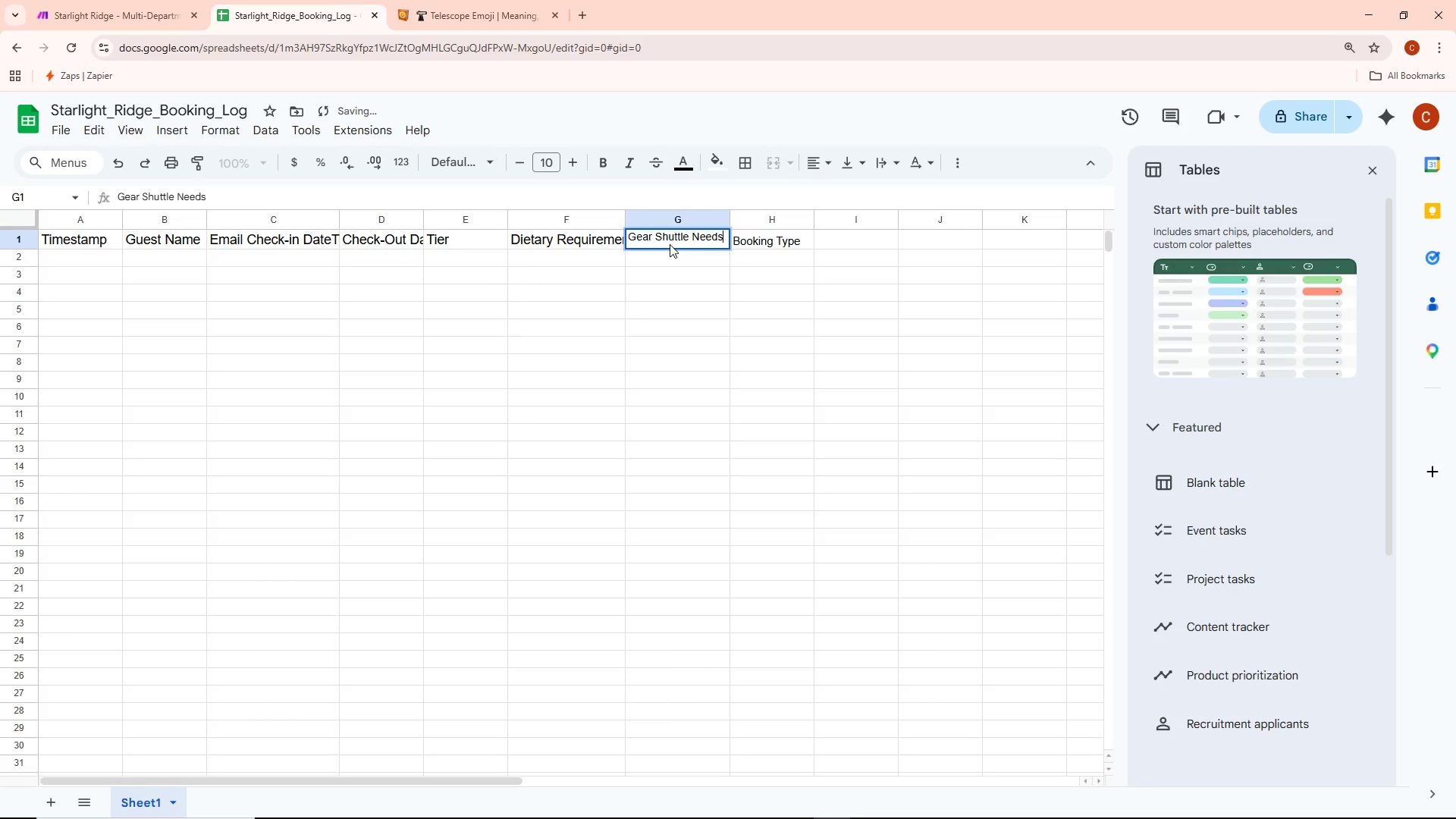 
key(Control+ControlLeft)
 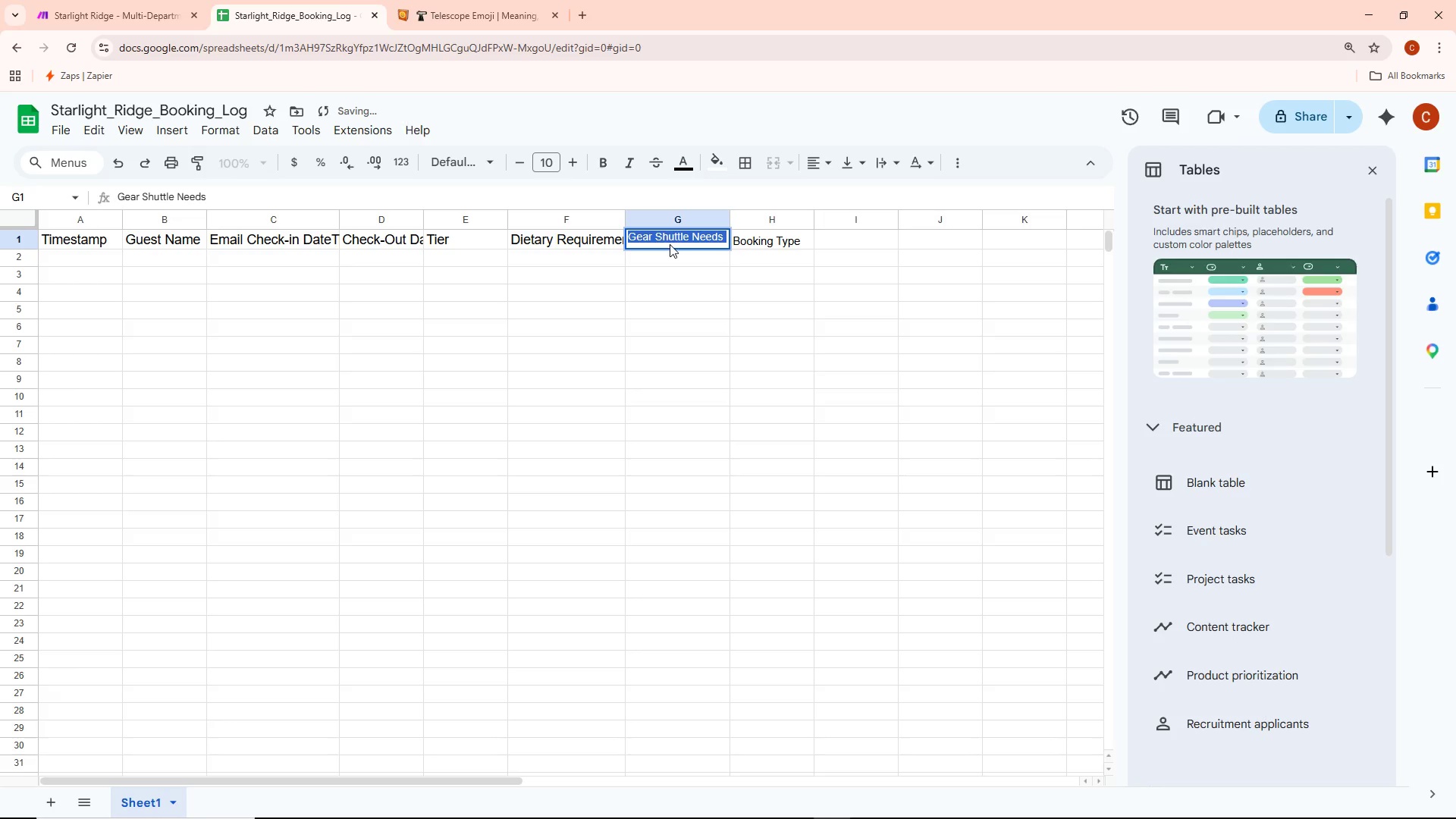 
key(Control+A)
 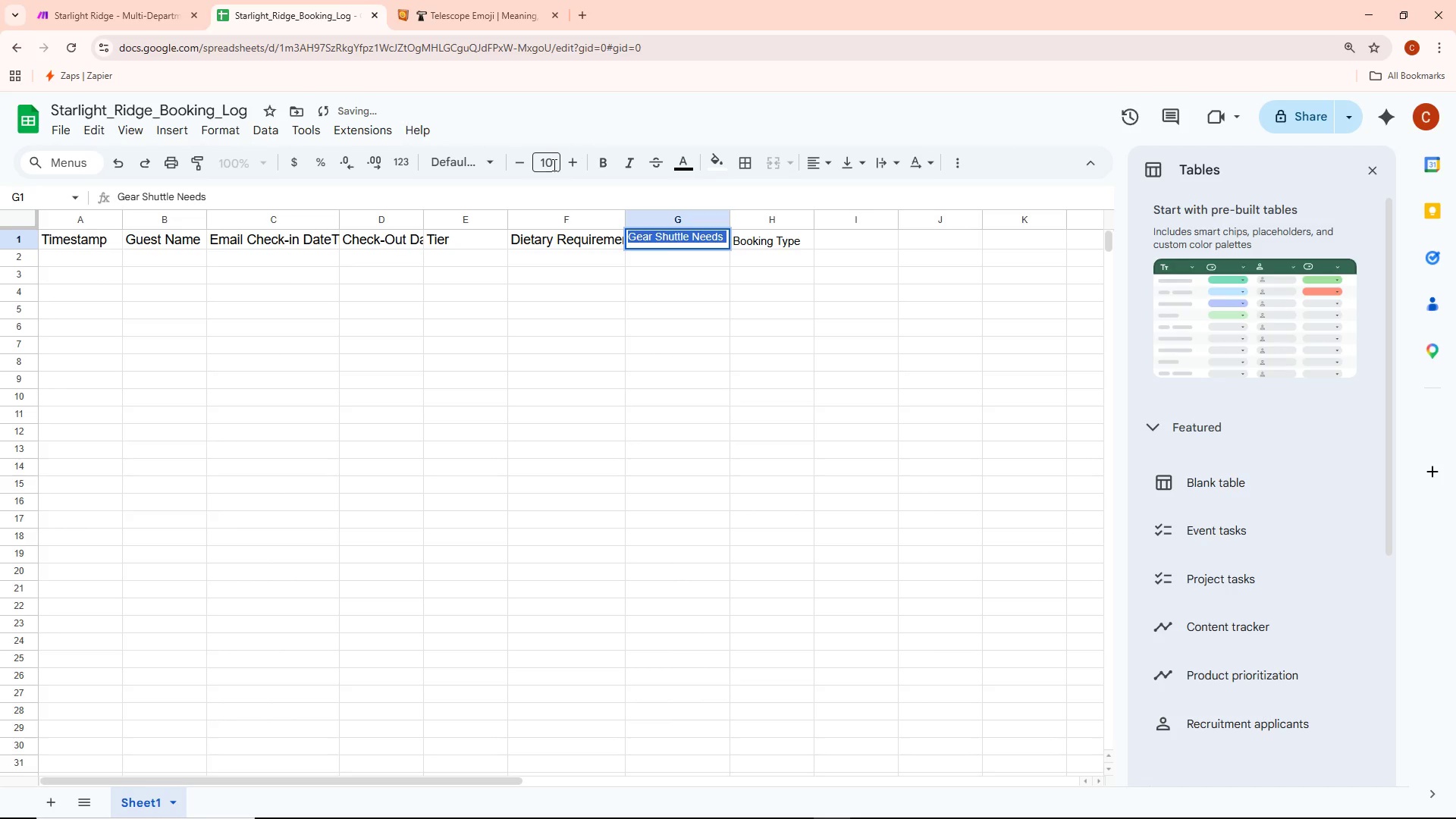 
left_click([548, 164])
 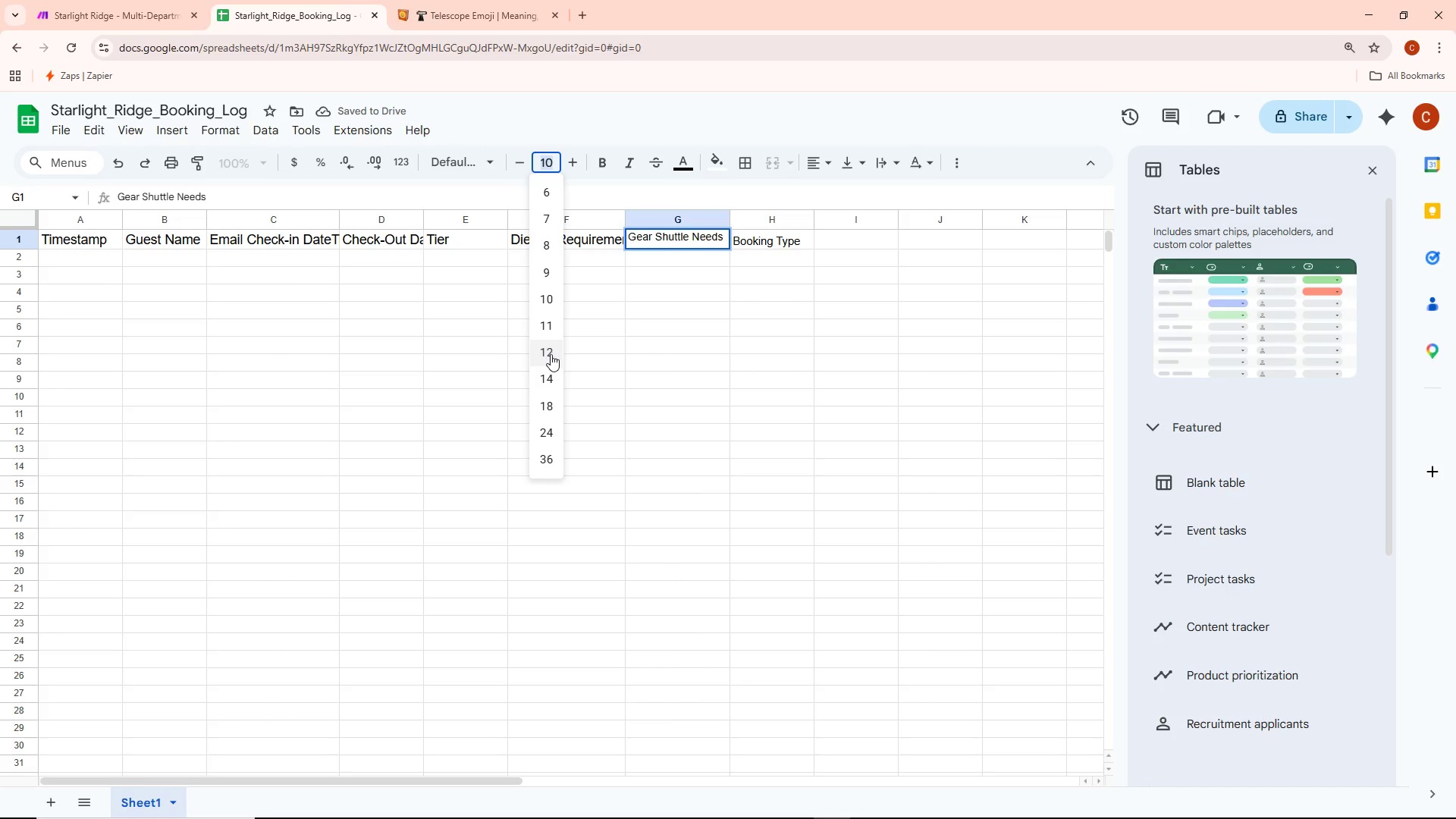 
left_click([551, 355])
 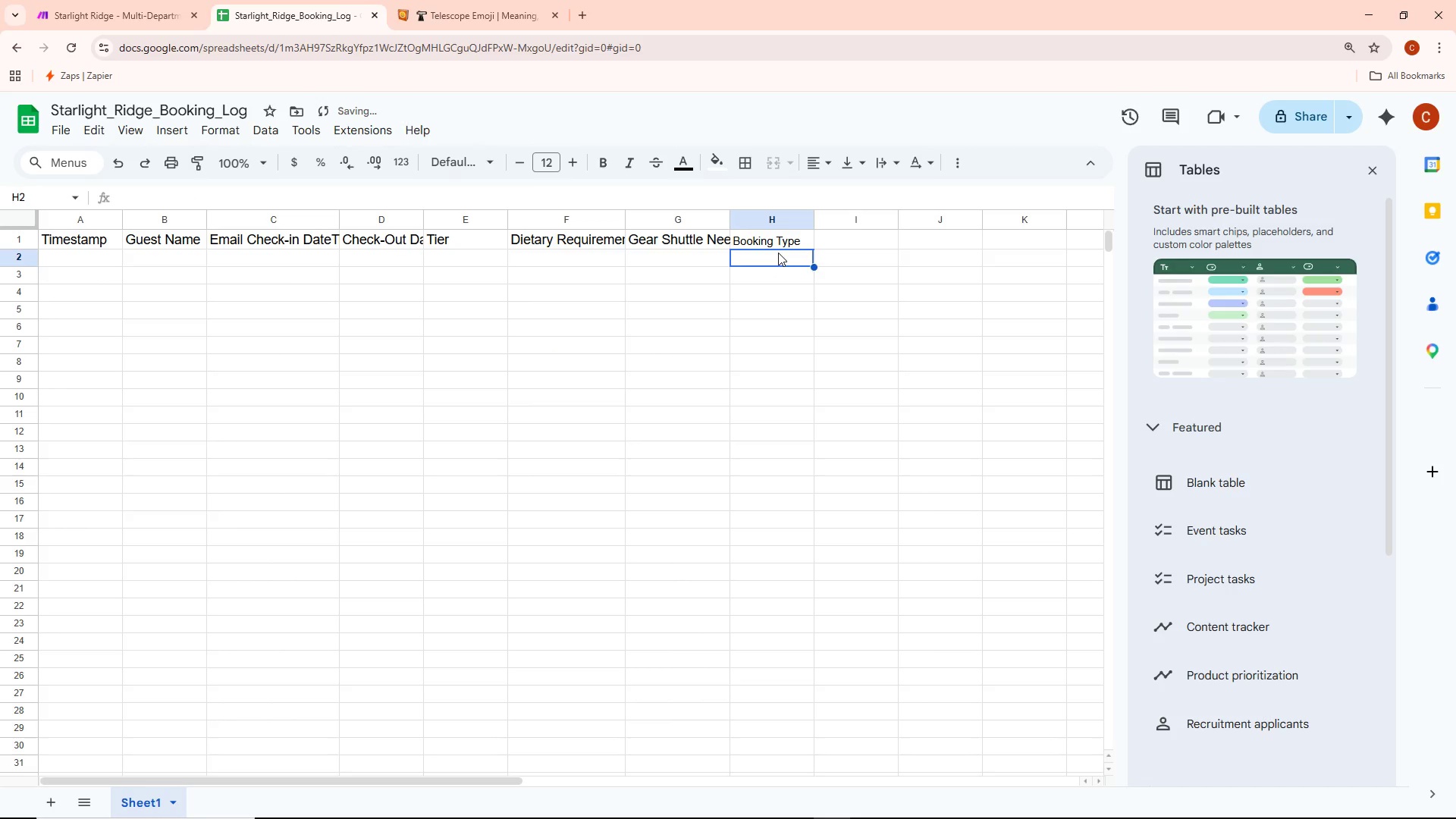 
double_click([774, 242])
 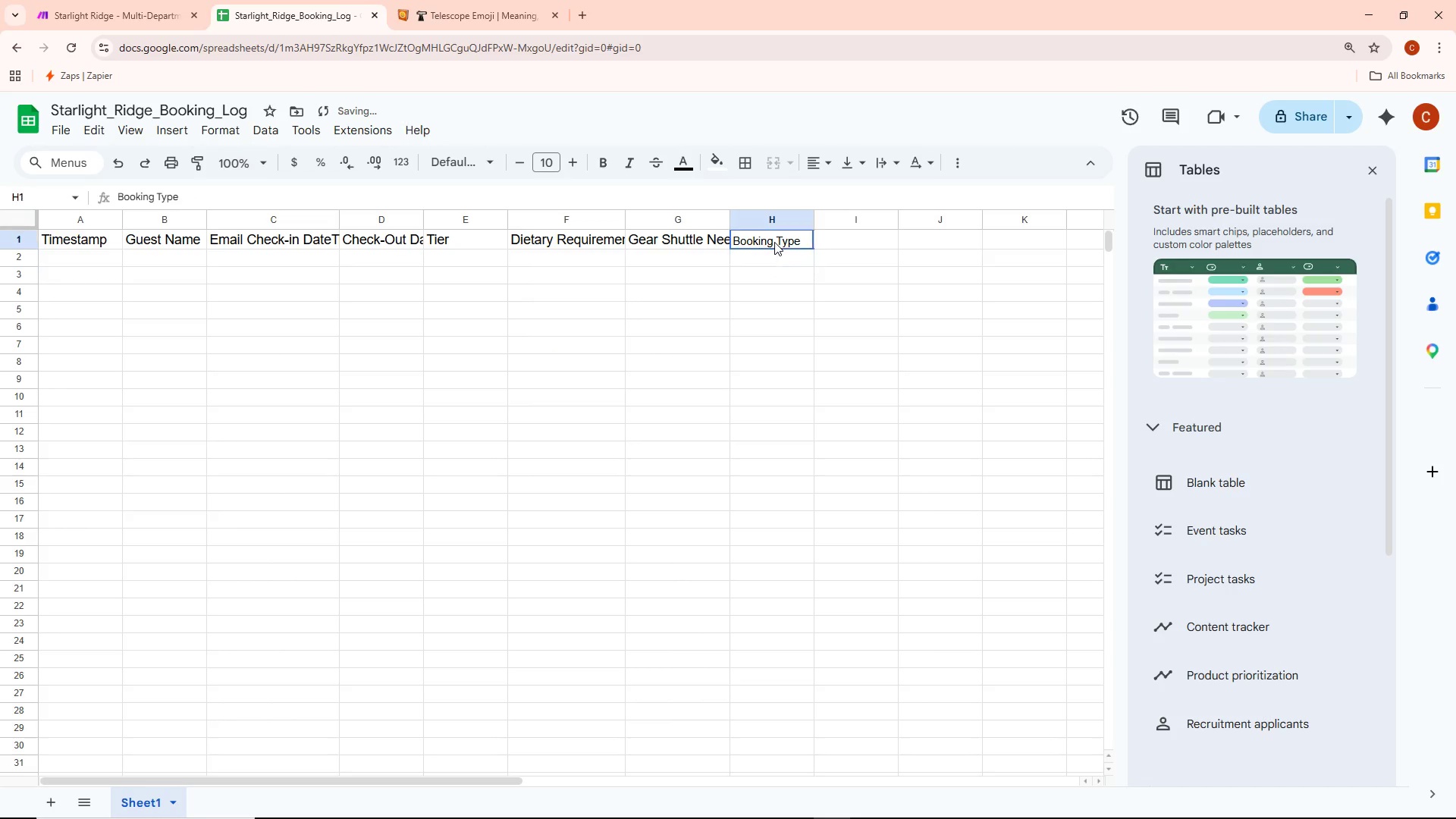 
triple_click([774, 242])
 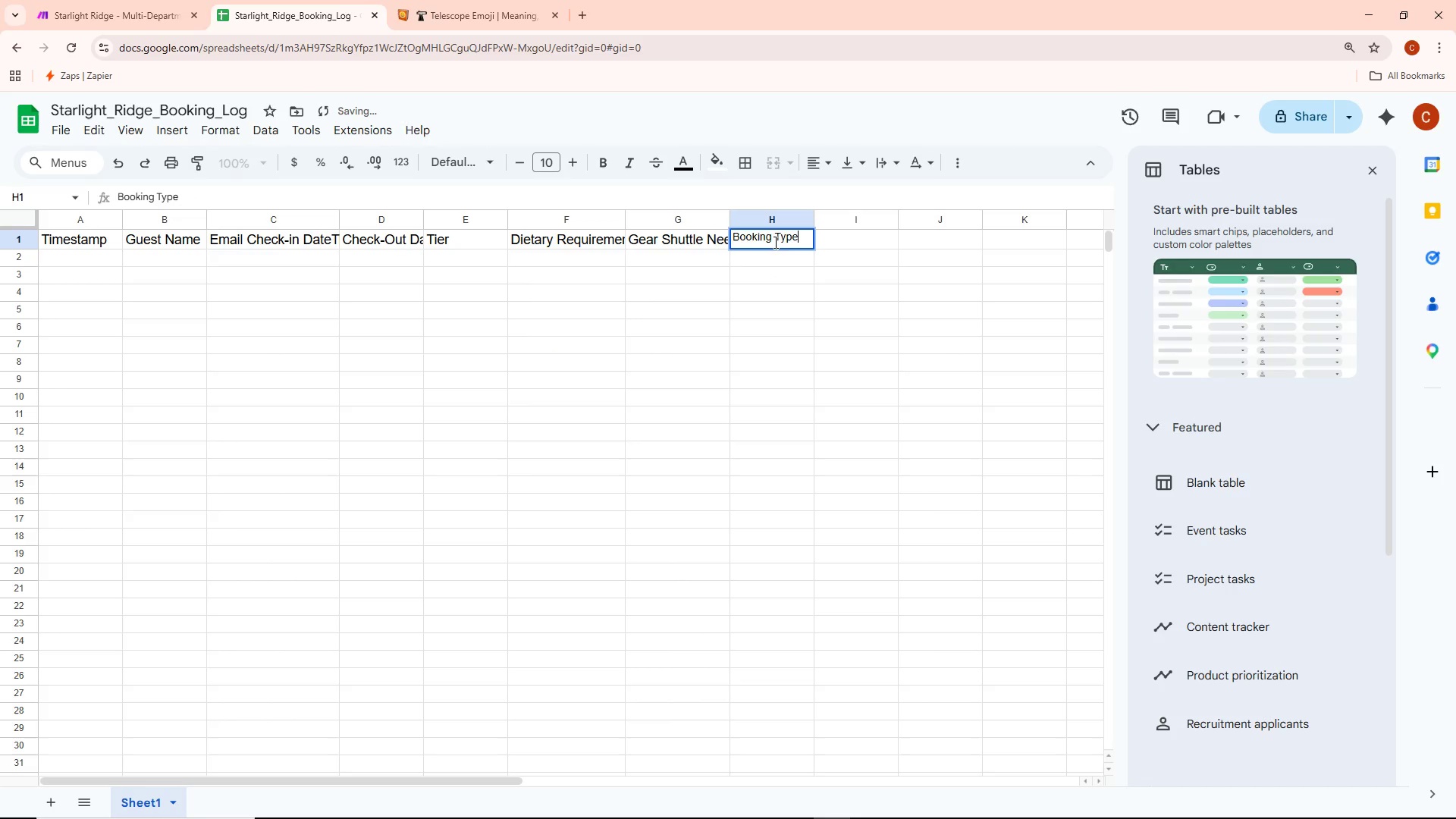 
key(Control+ControlLeft)
 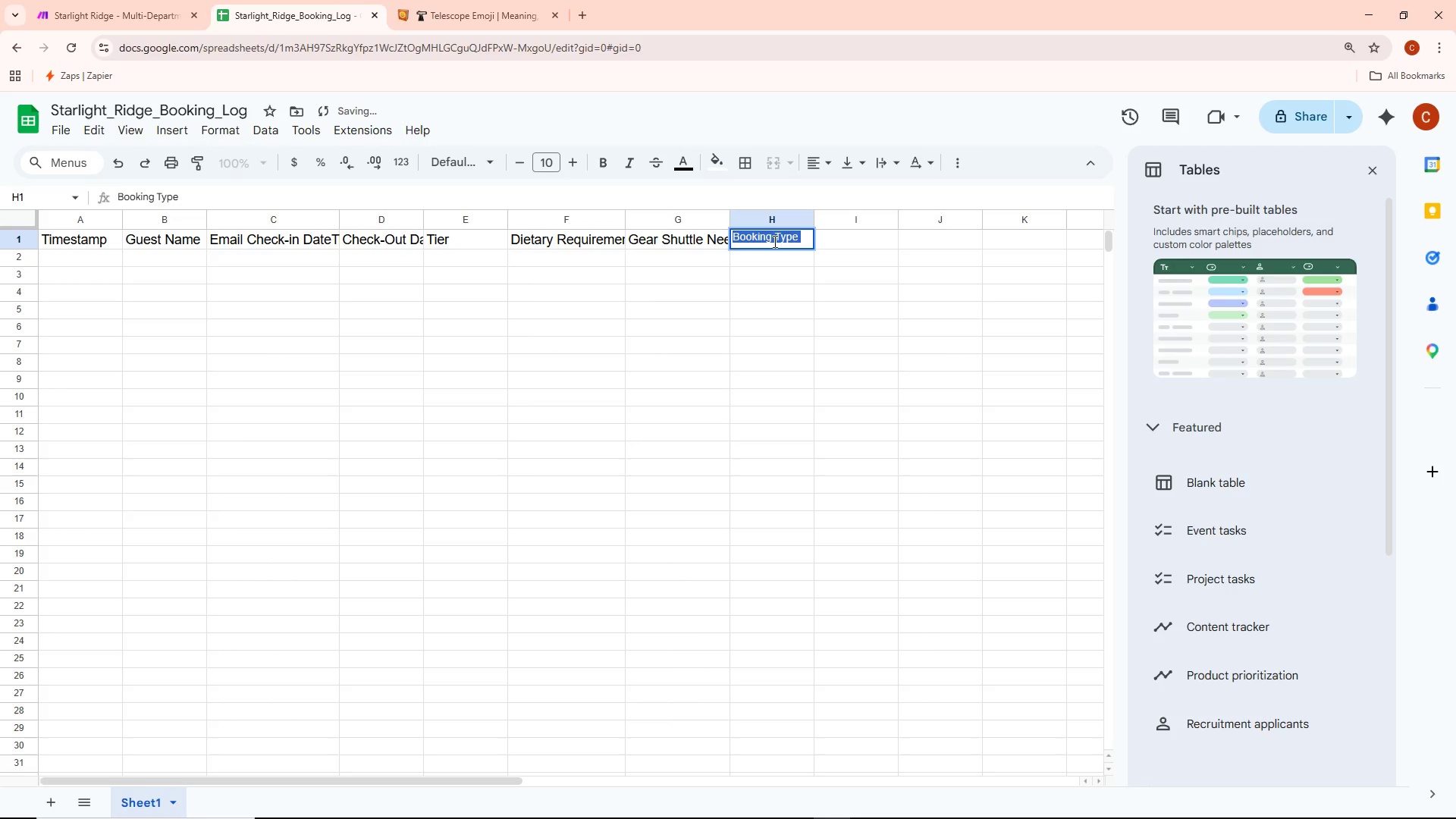 
key(Control+A)
 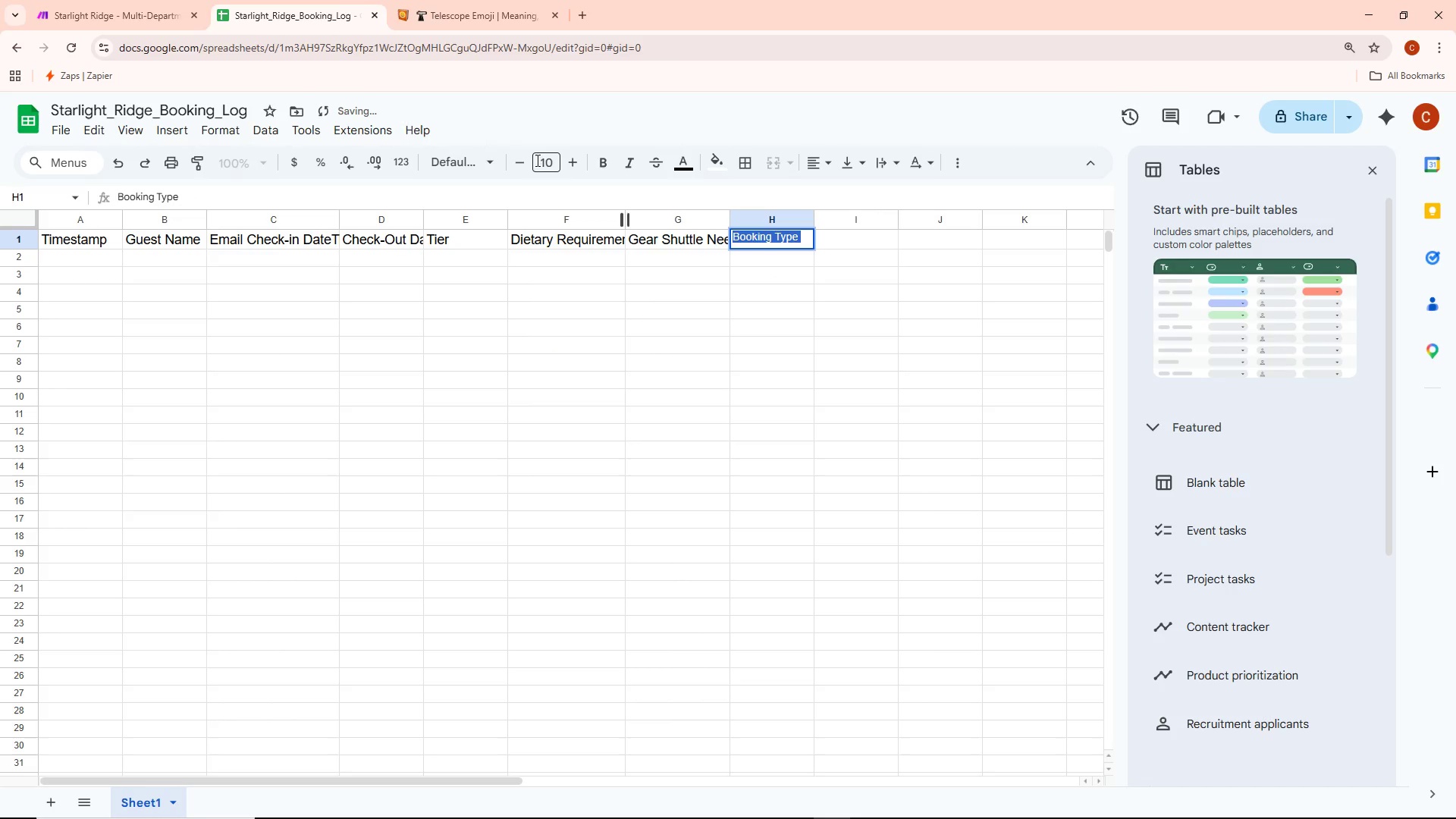 
left_click([539, 161])
 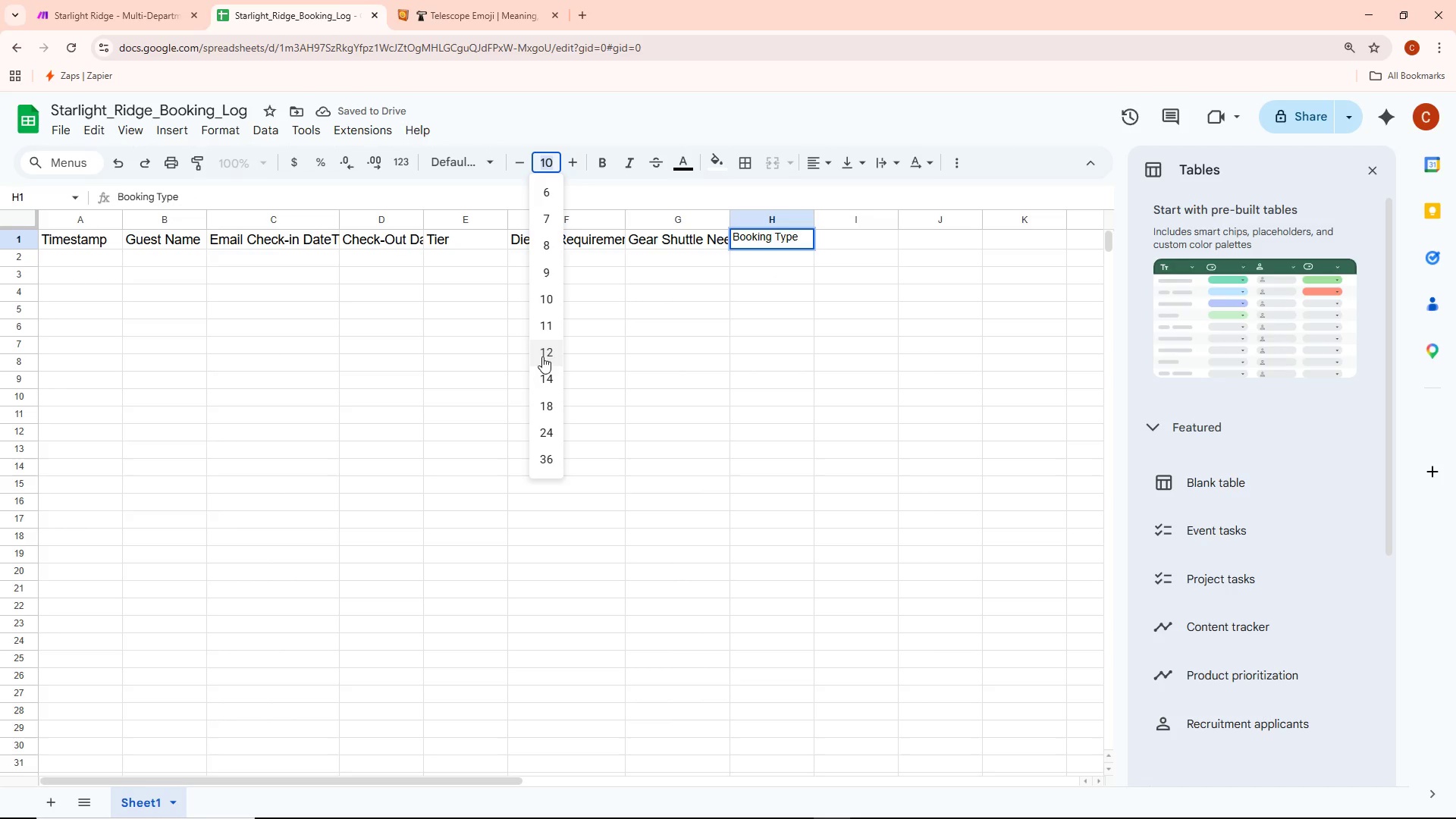 
left_click([542, 347])
 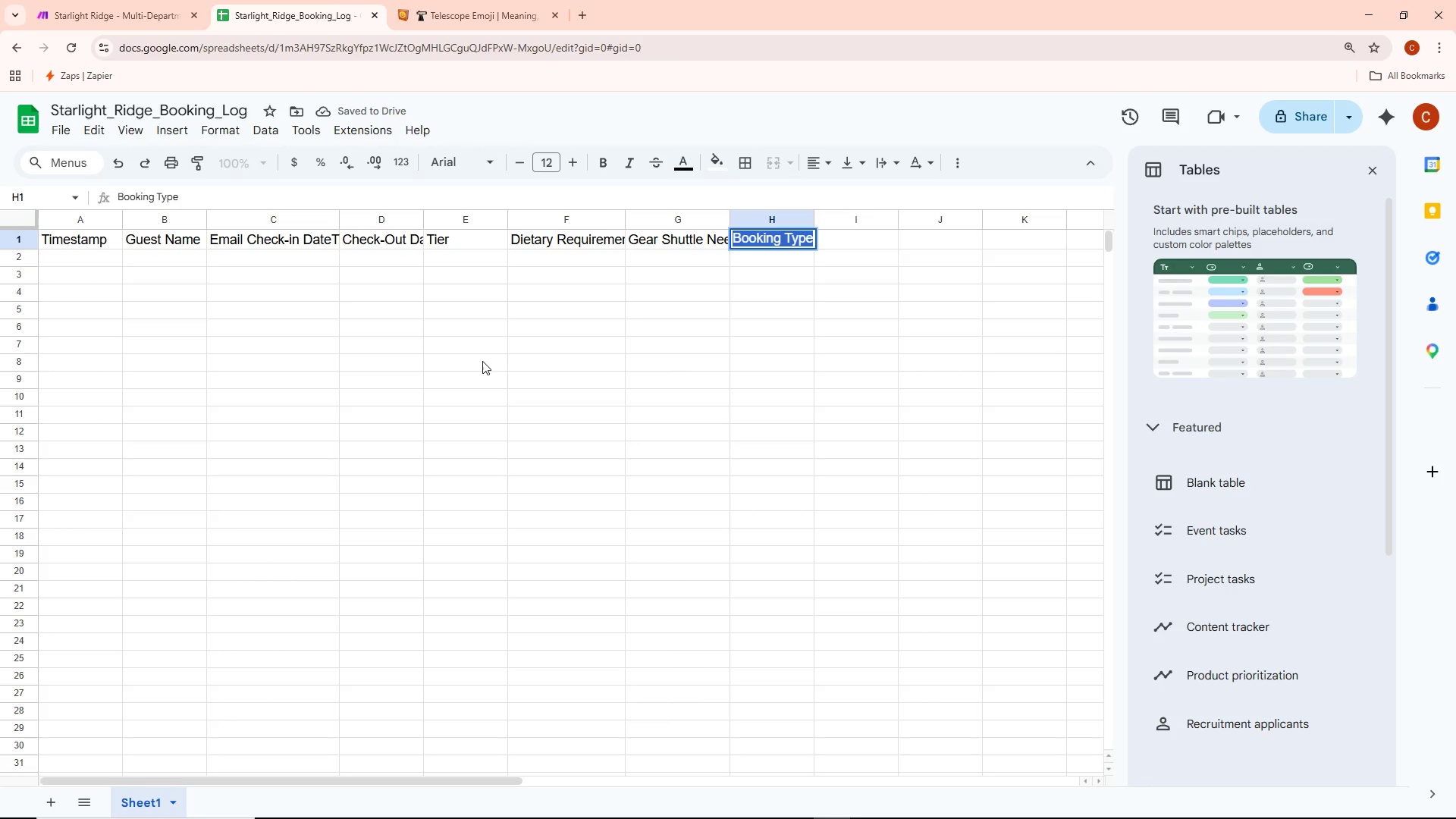 
left_click([481, 361])
 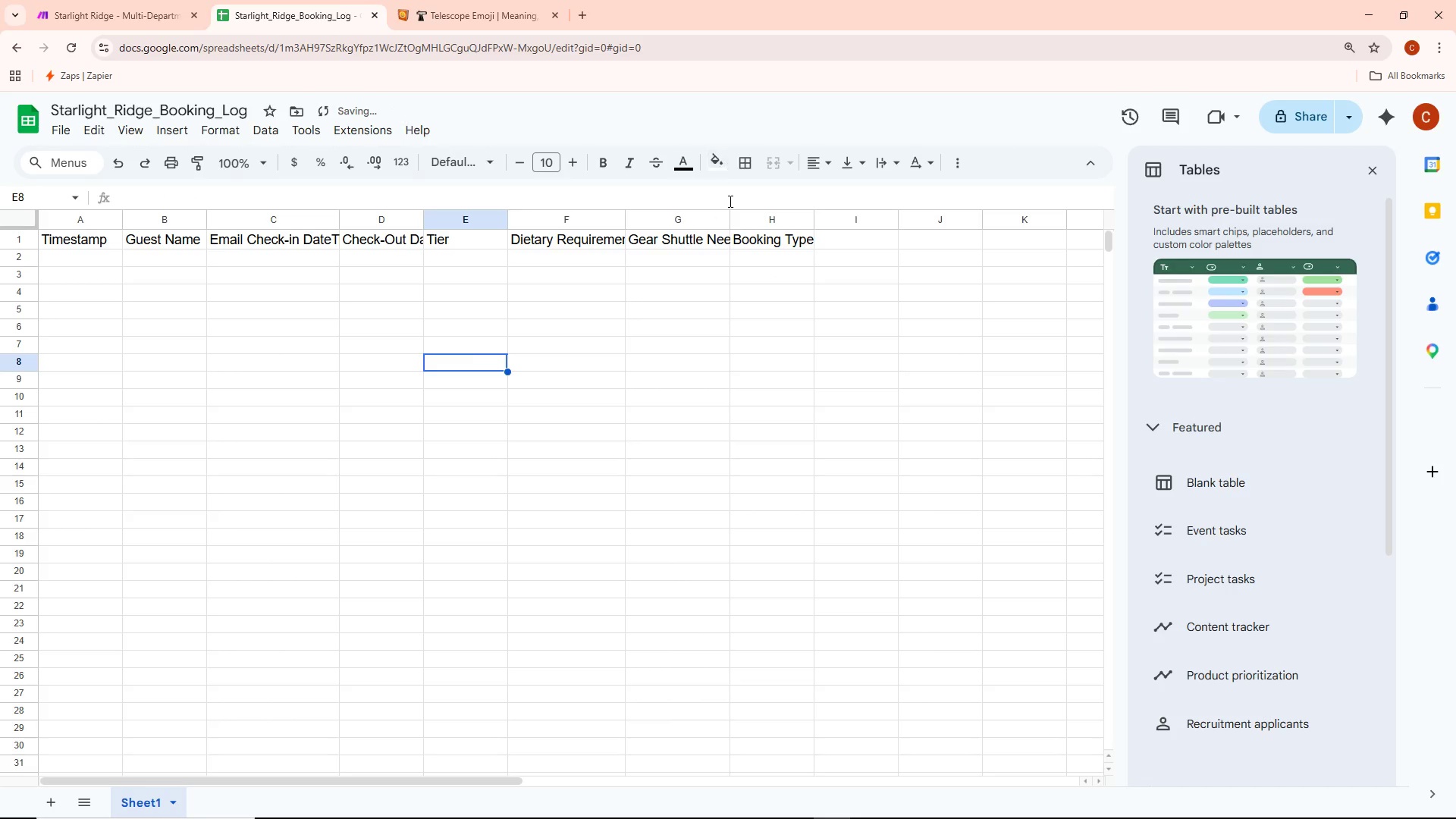 
double_click([730, 227])
 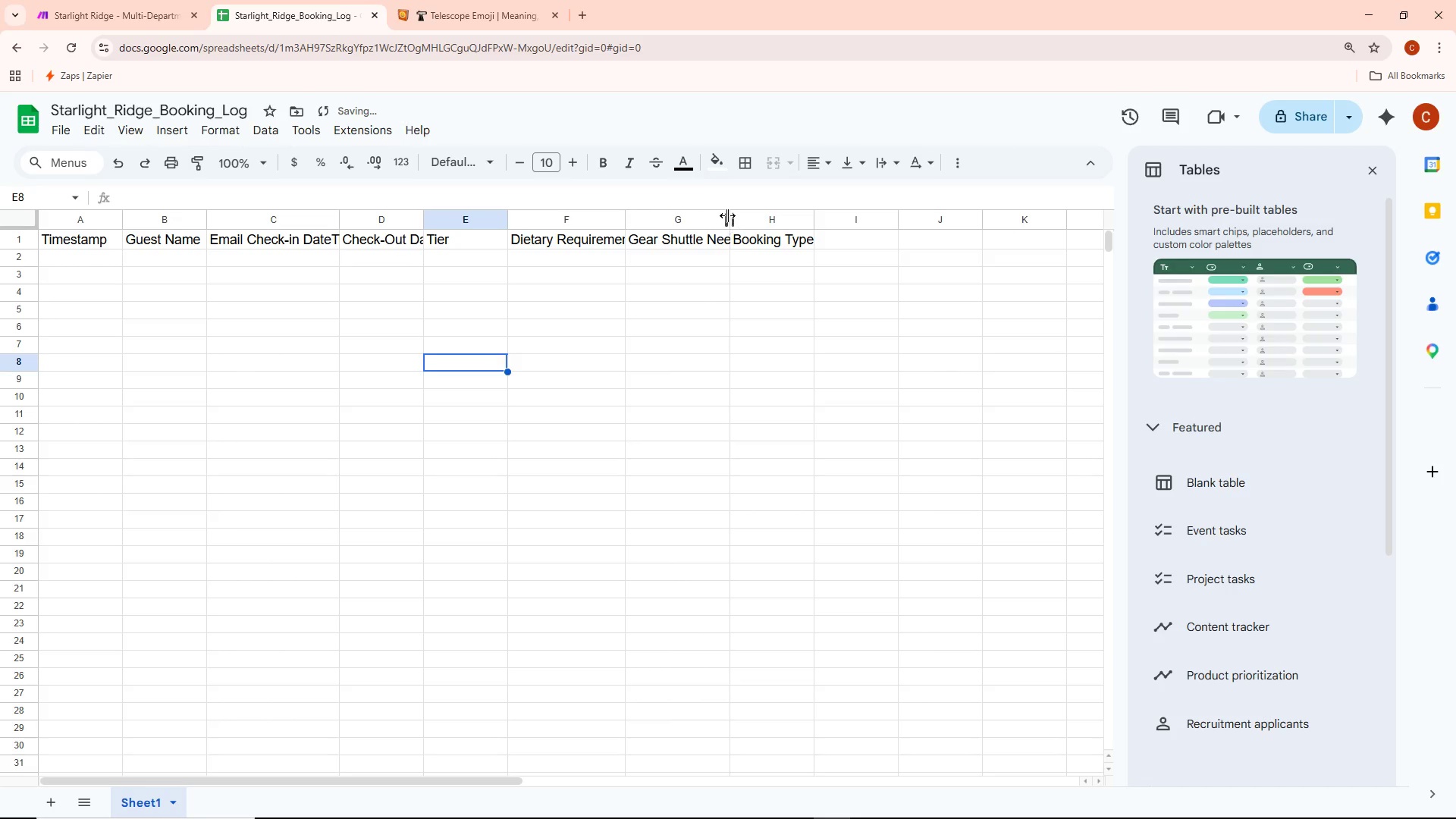 
double_click([728, 215])
 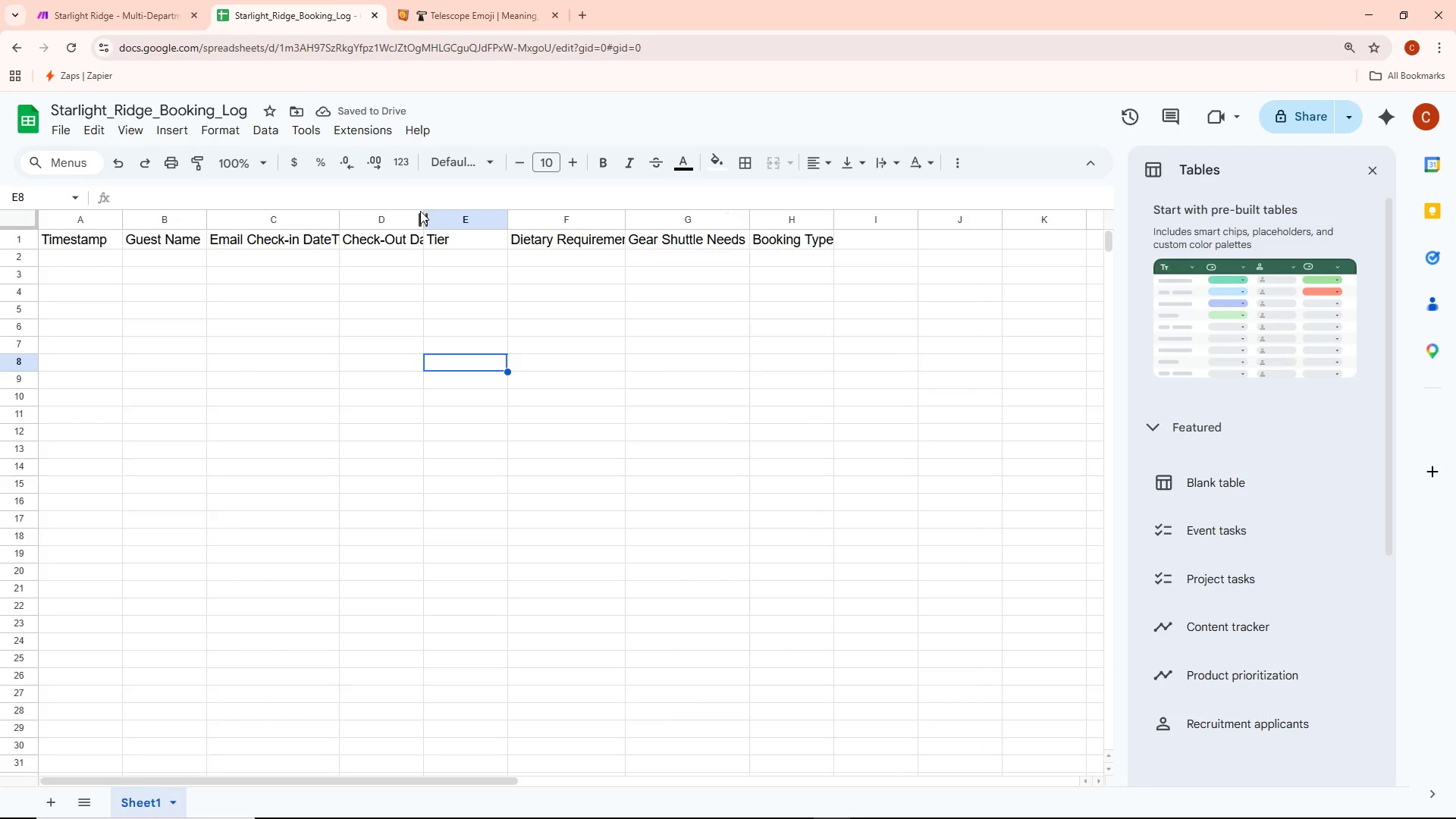 
double_click([425, 218])
 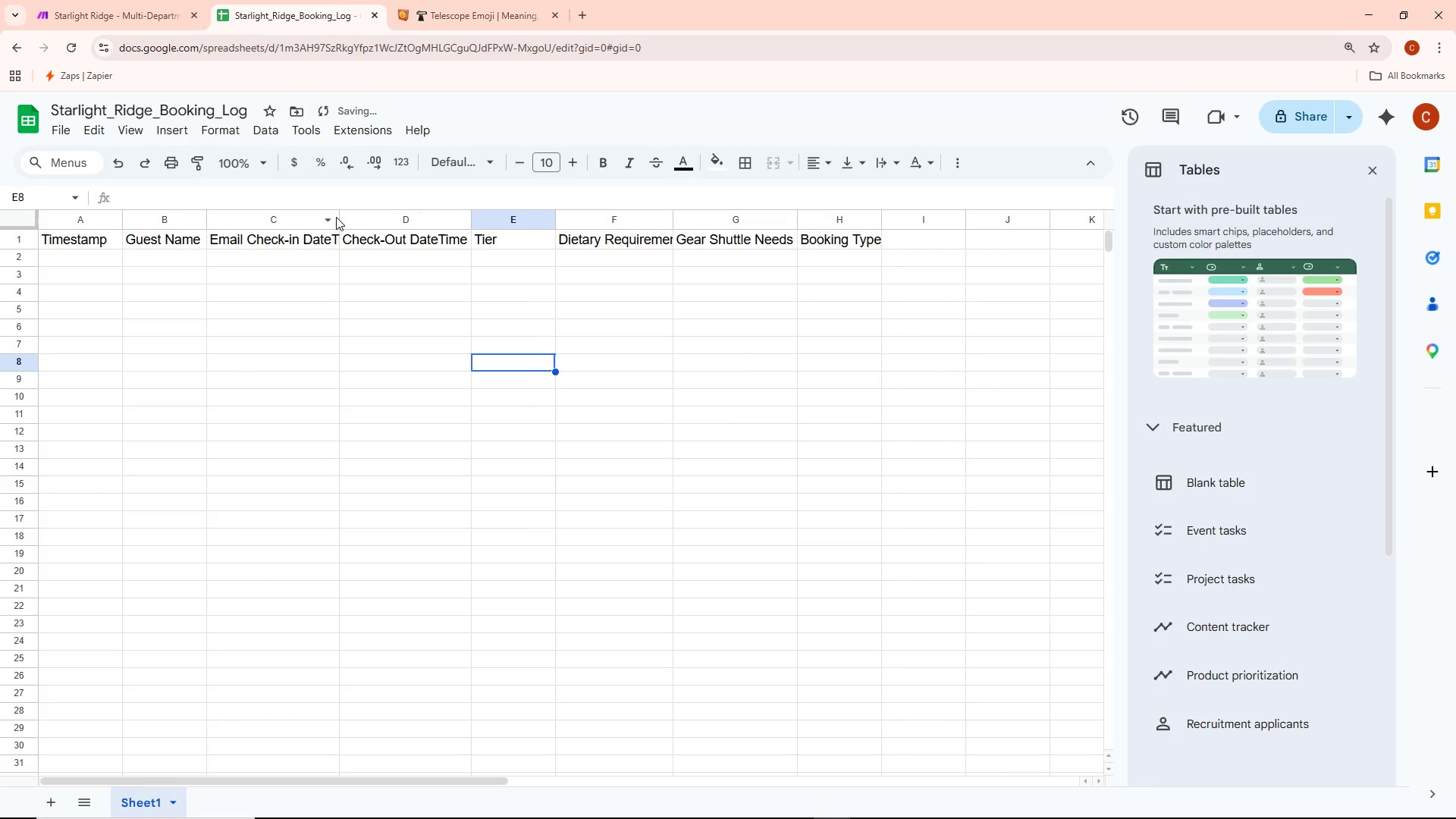 
double_click([343, 217])
 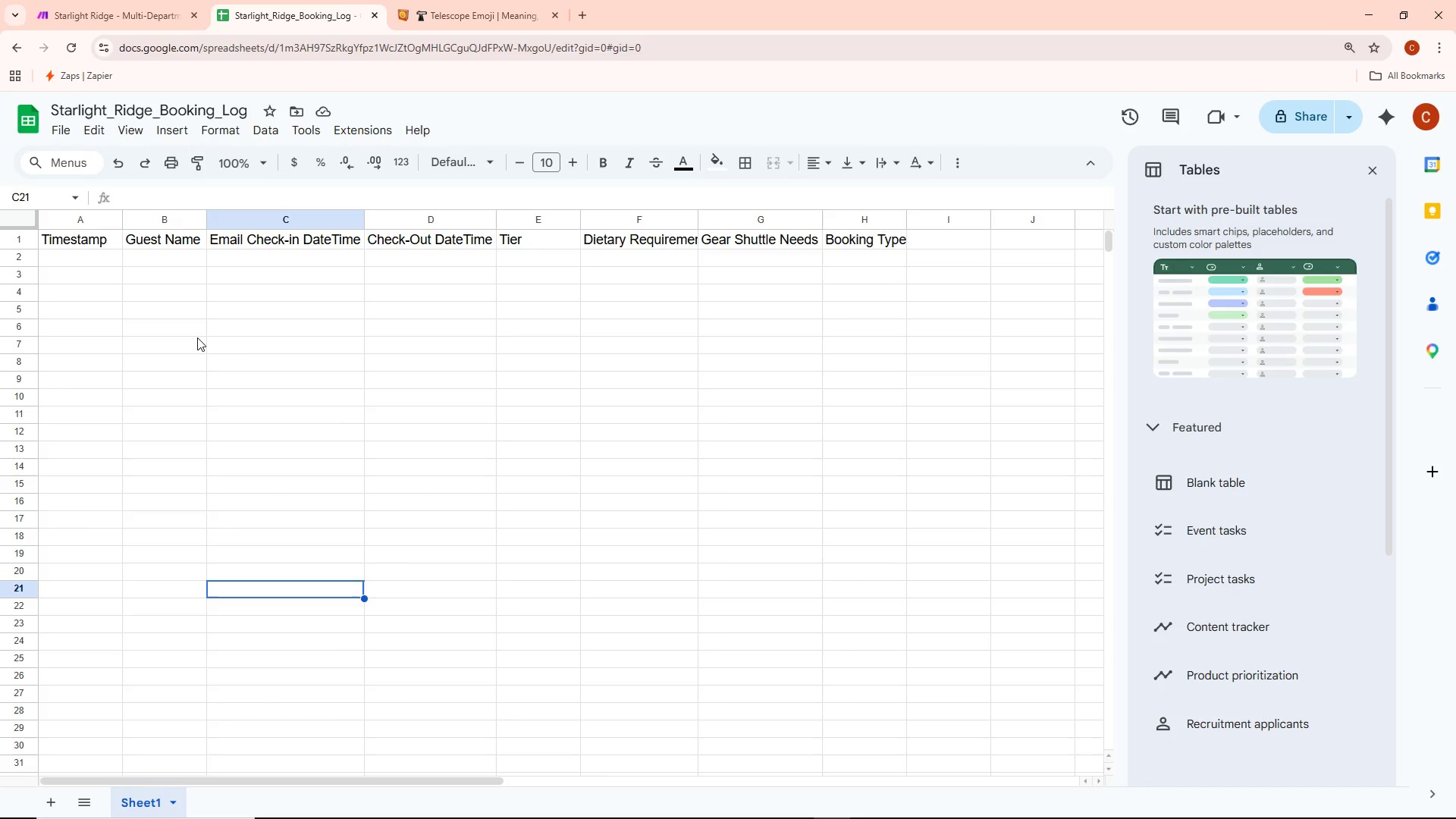 
wait(10.97)
 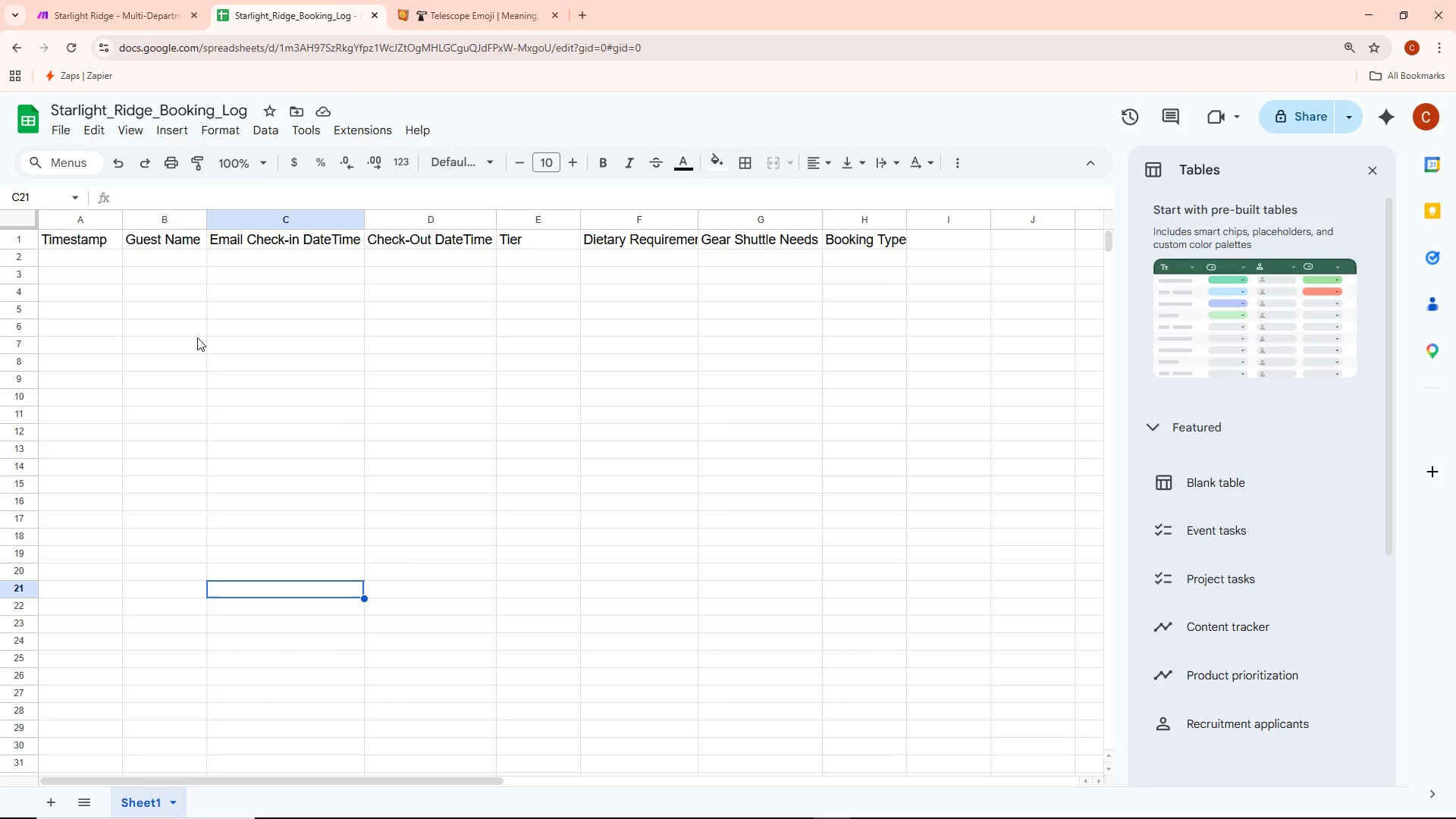 
double_click([61, 262])
 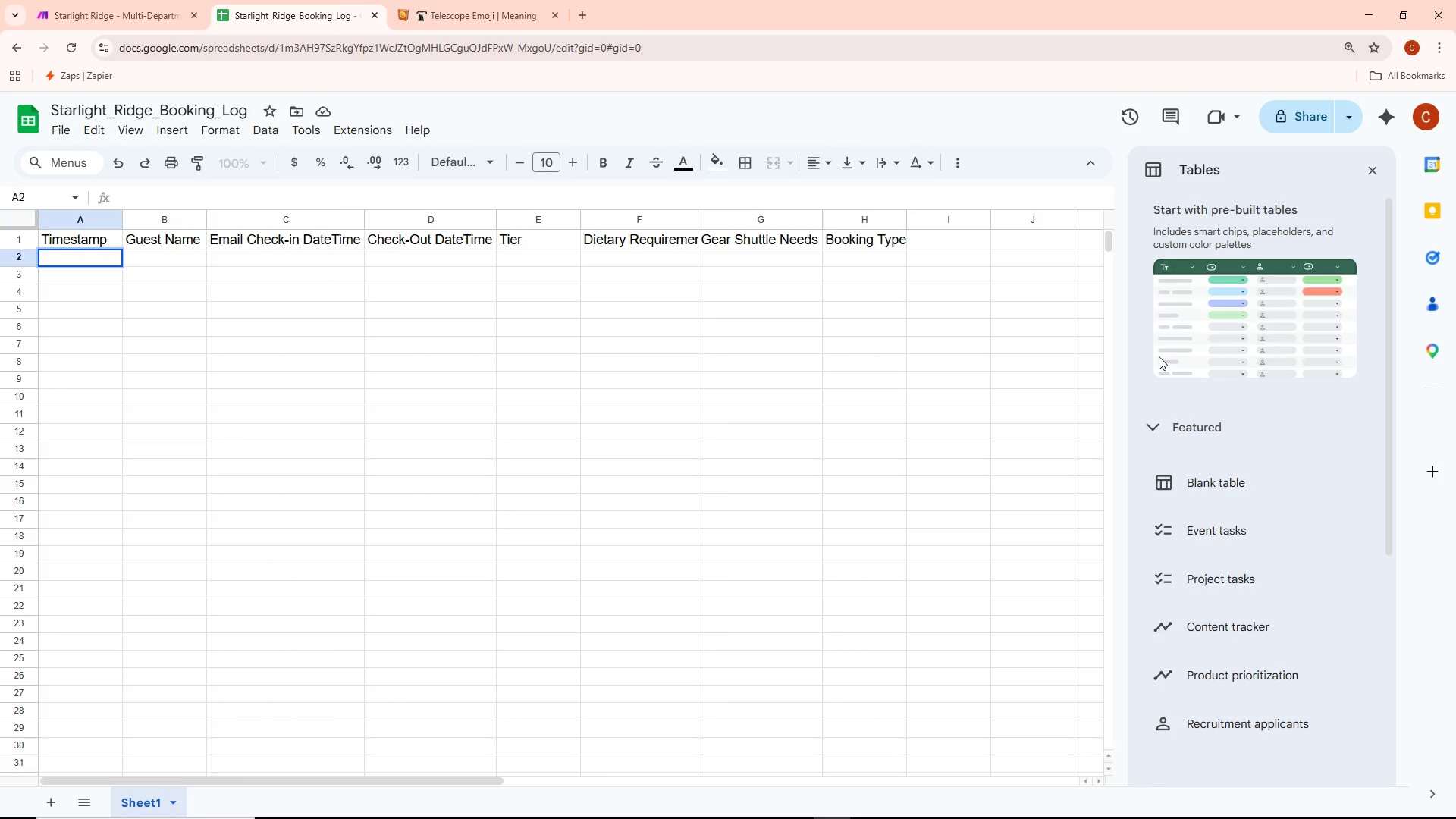 
wait(40.38)
 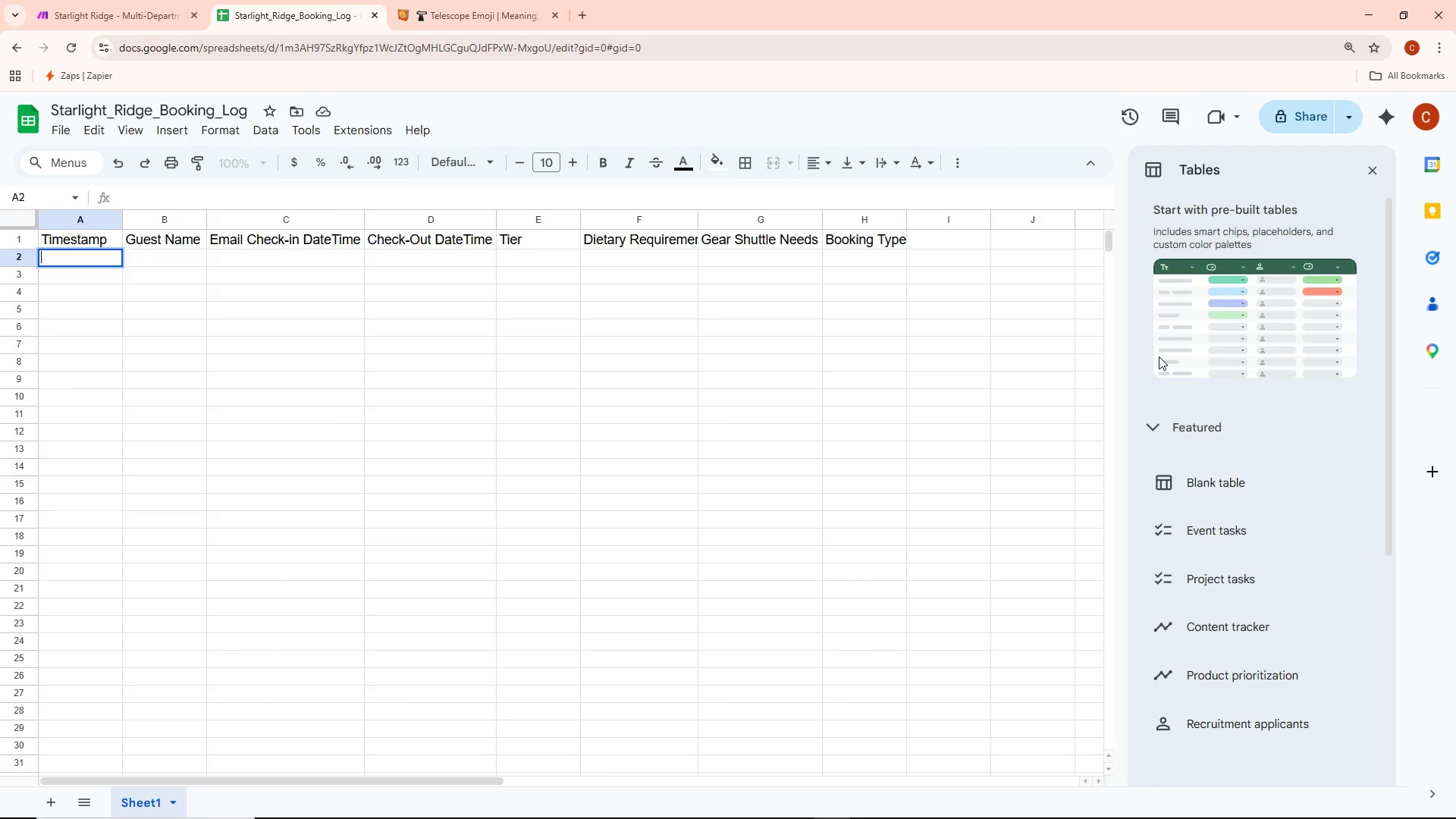 
type(Ea)
key(Backspace)
type(ma Clar)
 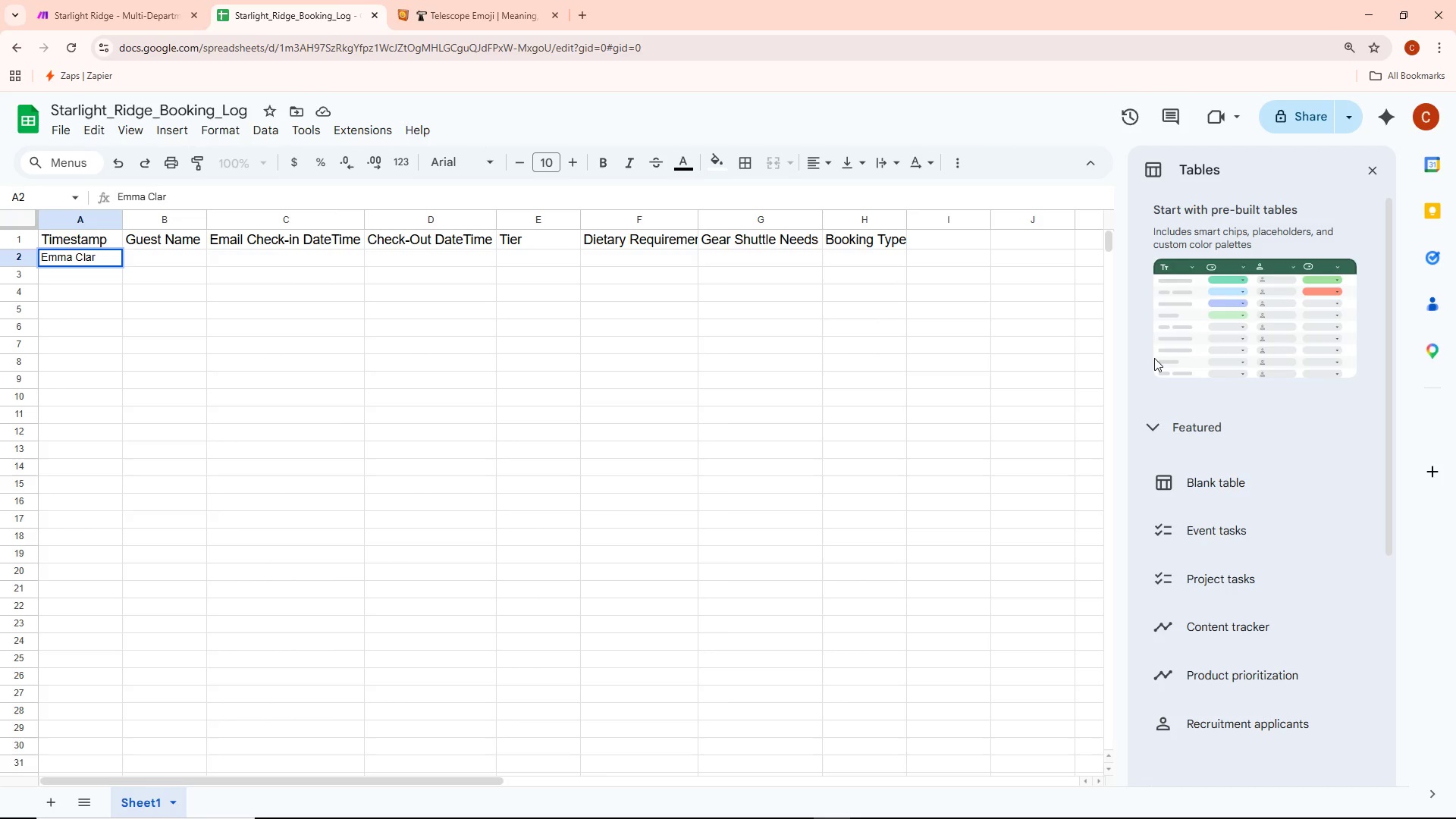 
type(ke)
 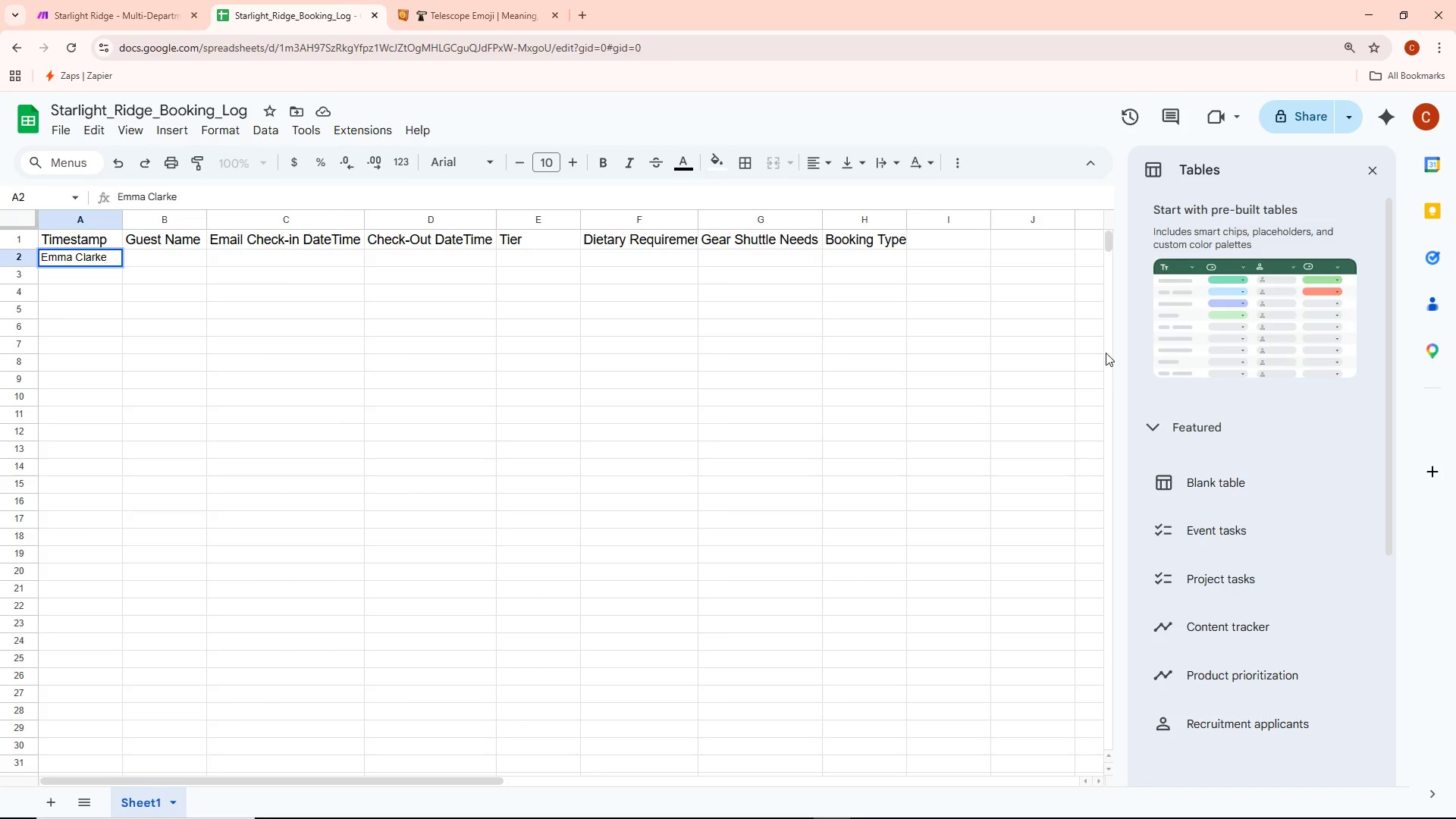 
key(Control+A)
 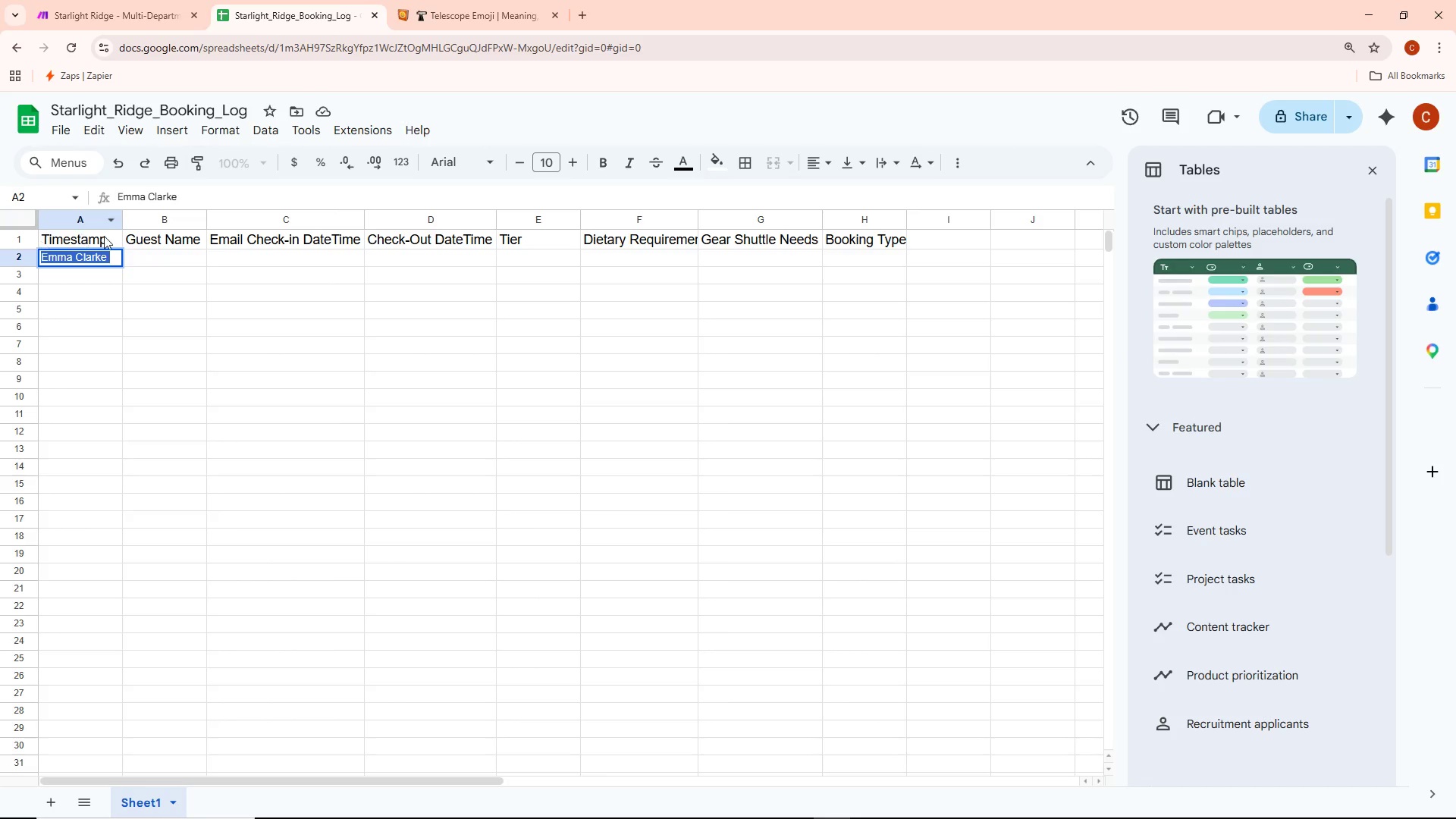 
double_click([170, 260])
 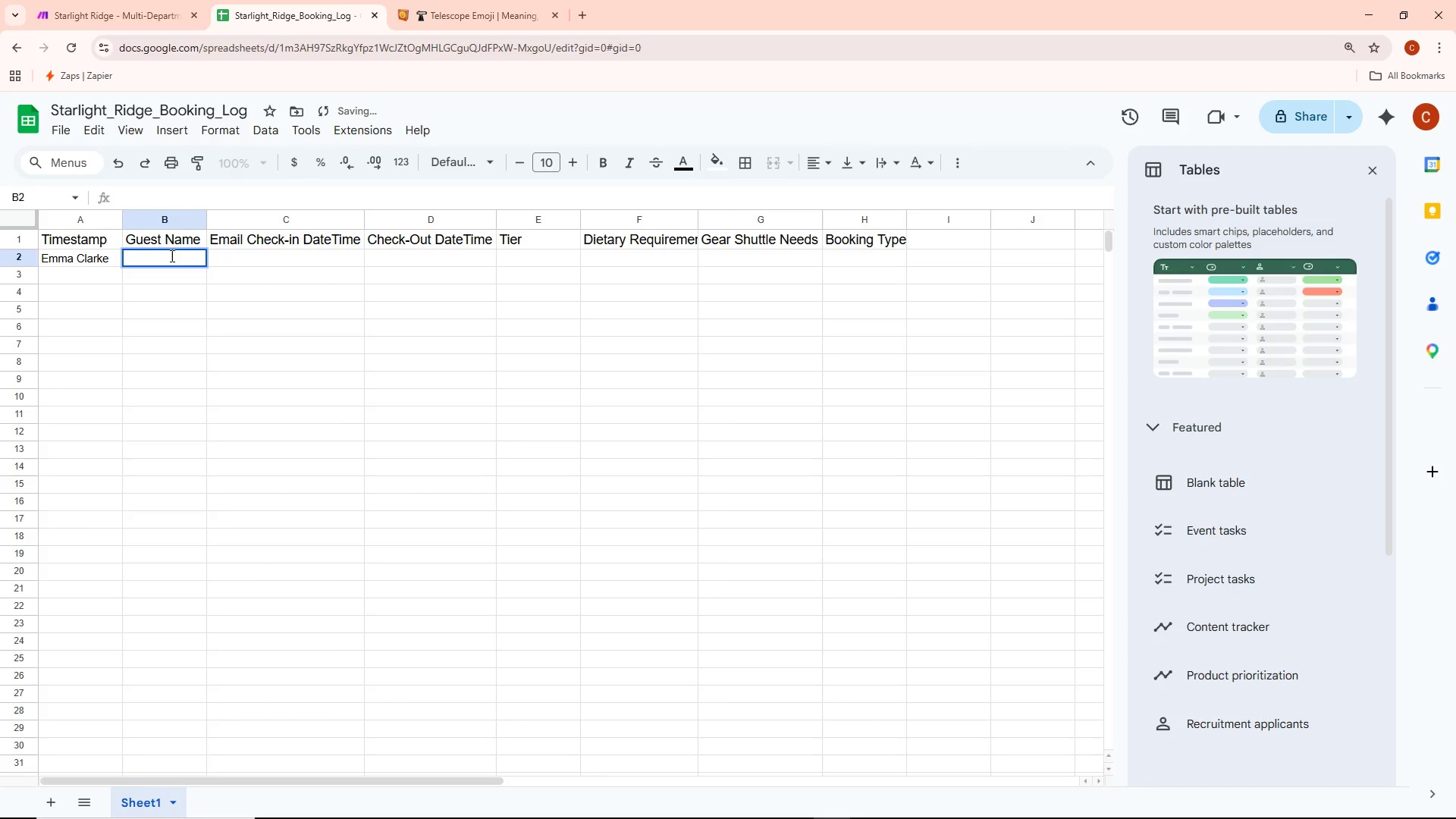 
key(Control+ControlLeft)
 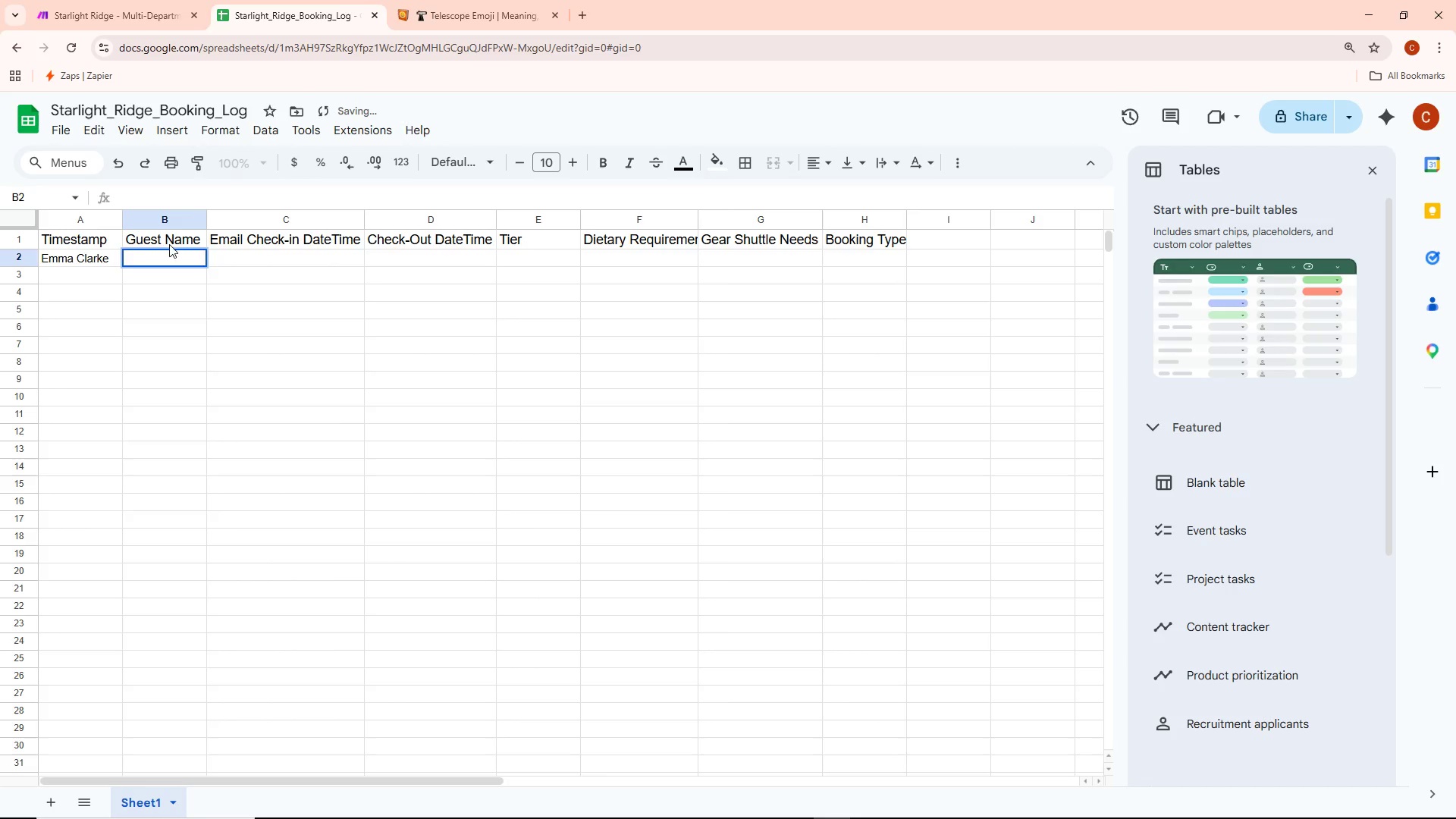 
key(Control+V)
 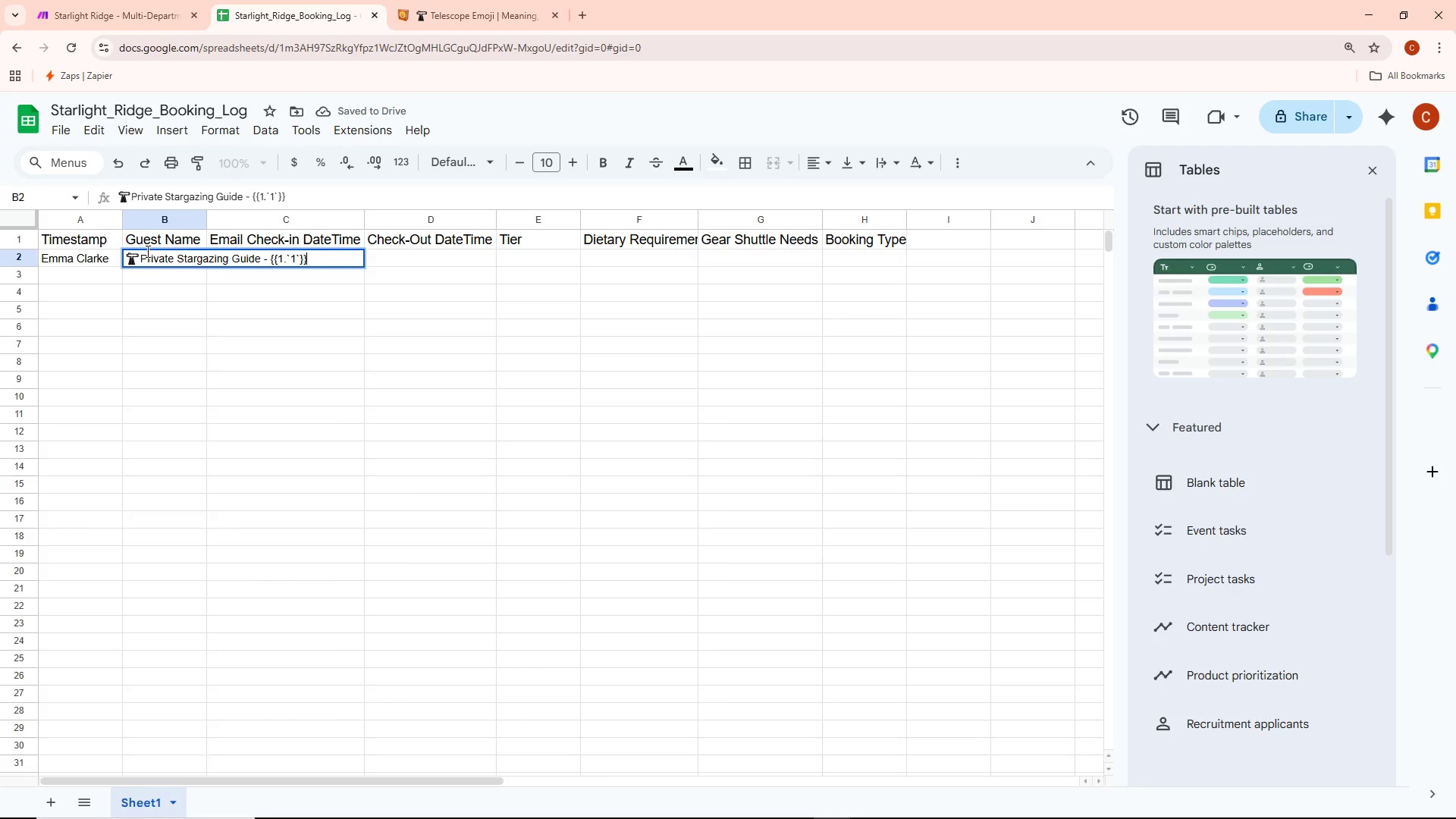 
key(Control+ControlLeft)
 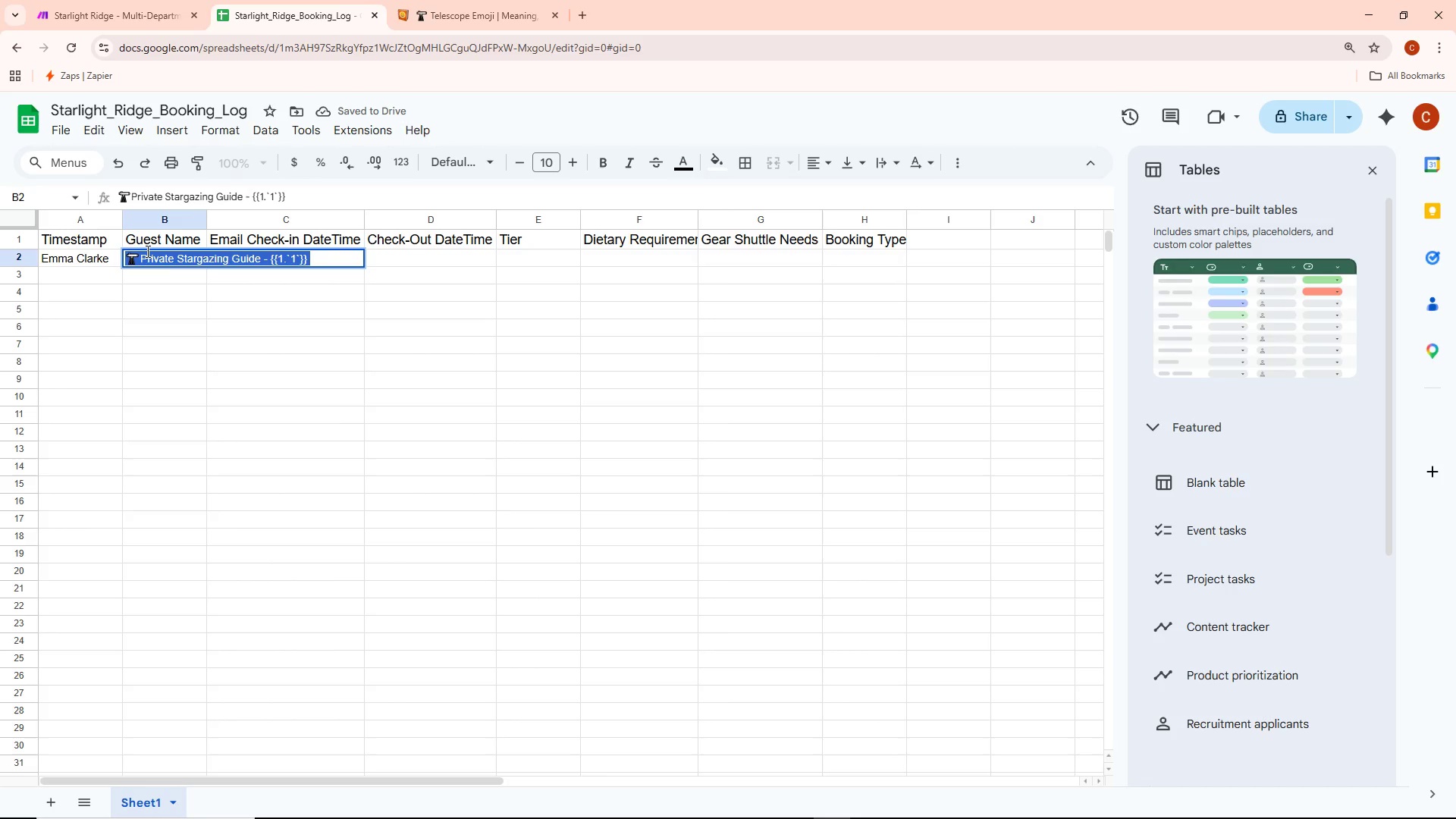 
key(Control+A)
 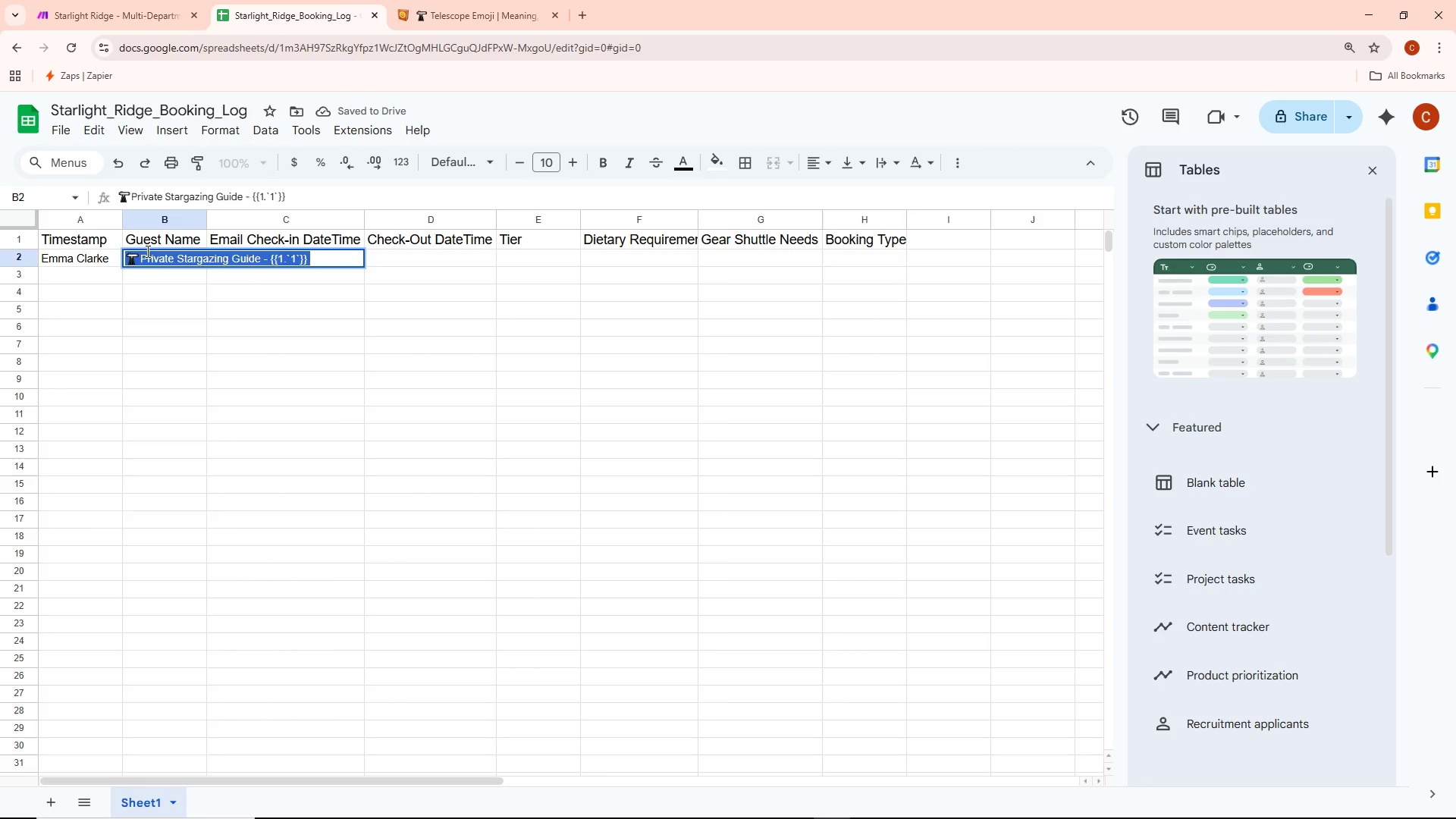 
key(Backspace)
 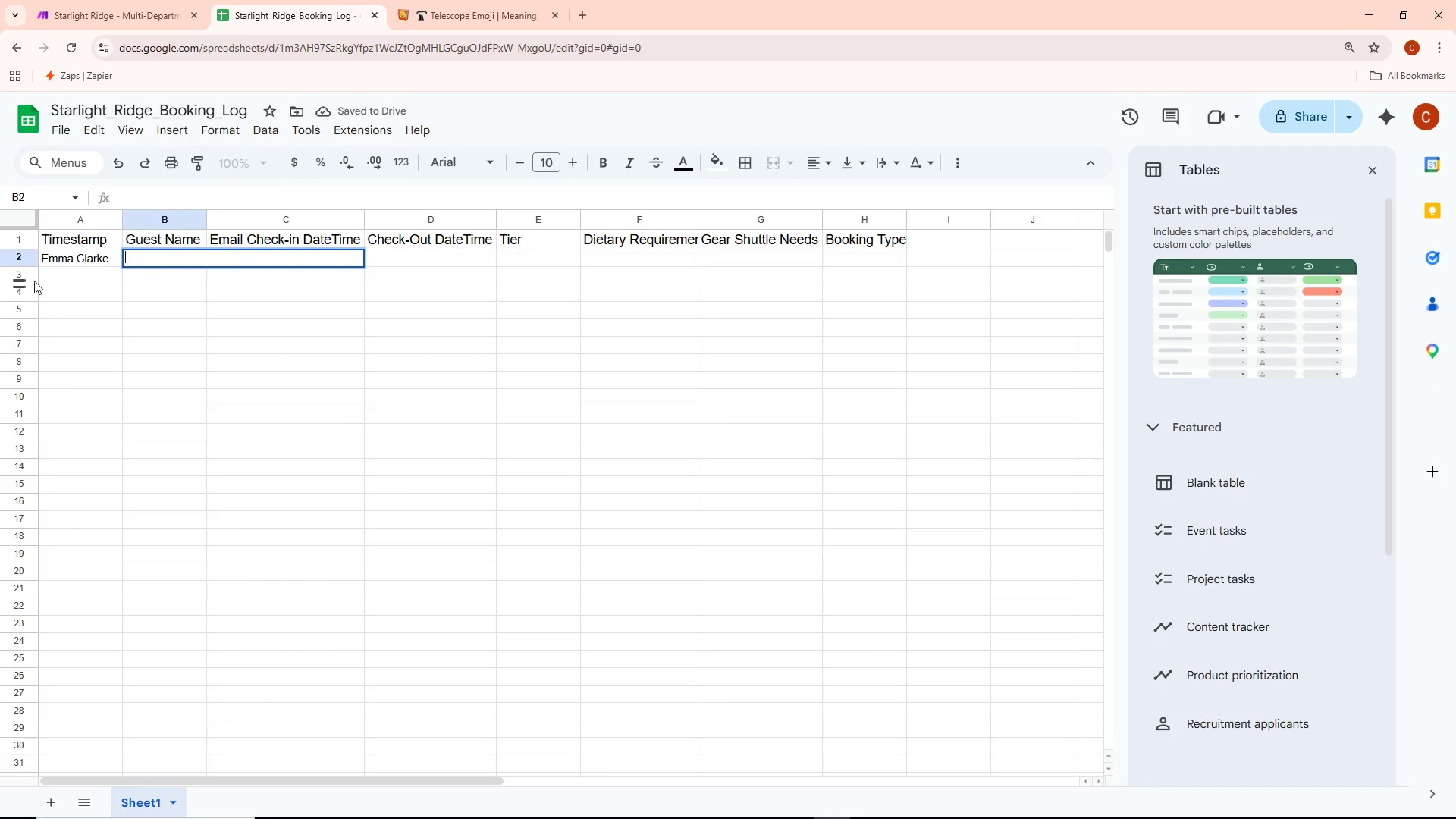 
double_click([90, 254])
 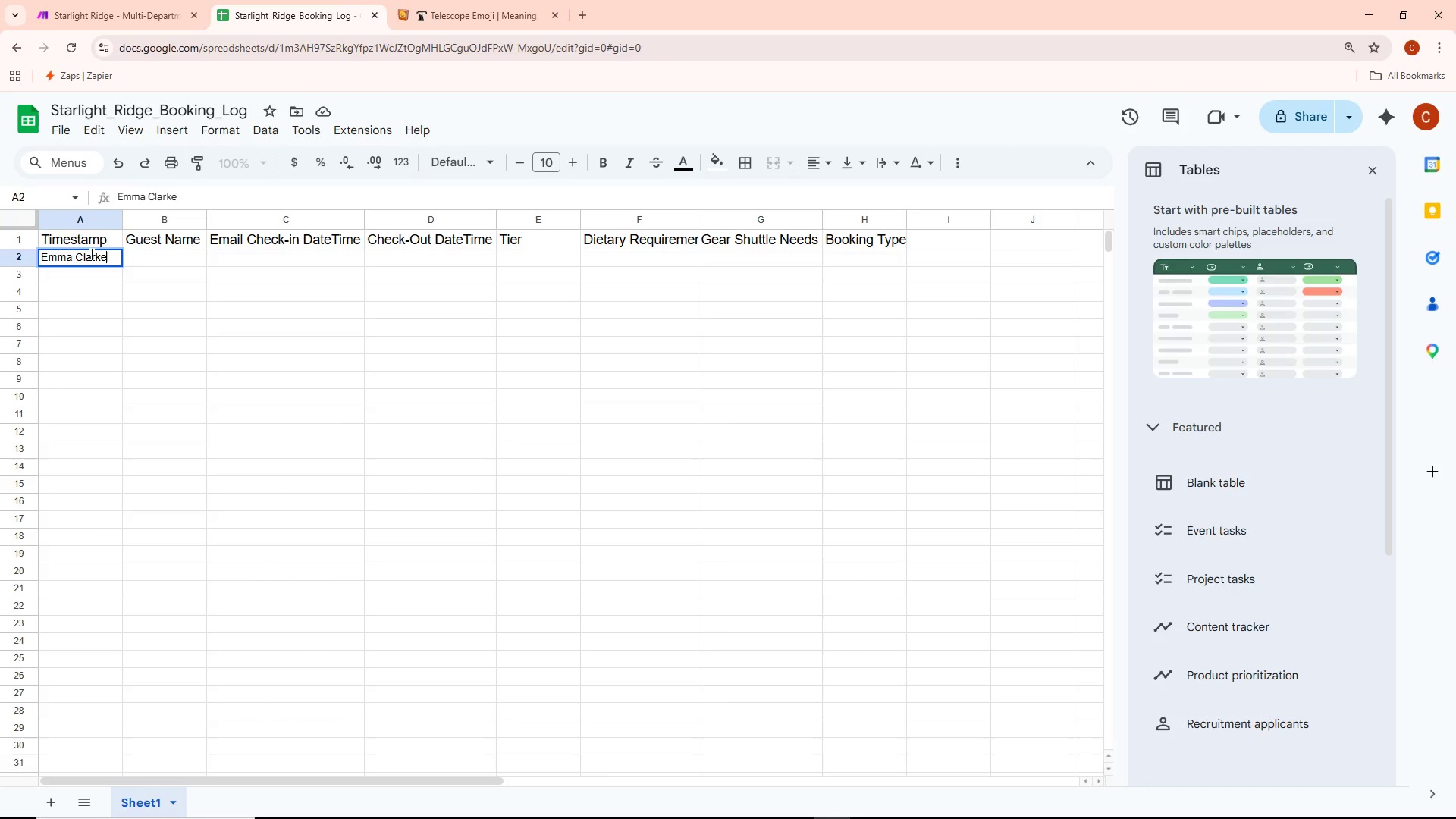 
key(Control+ControlLeft)
 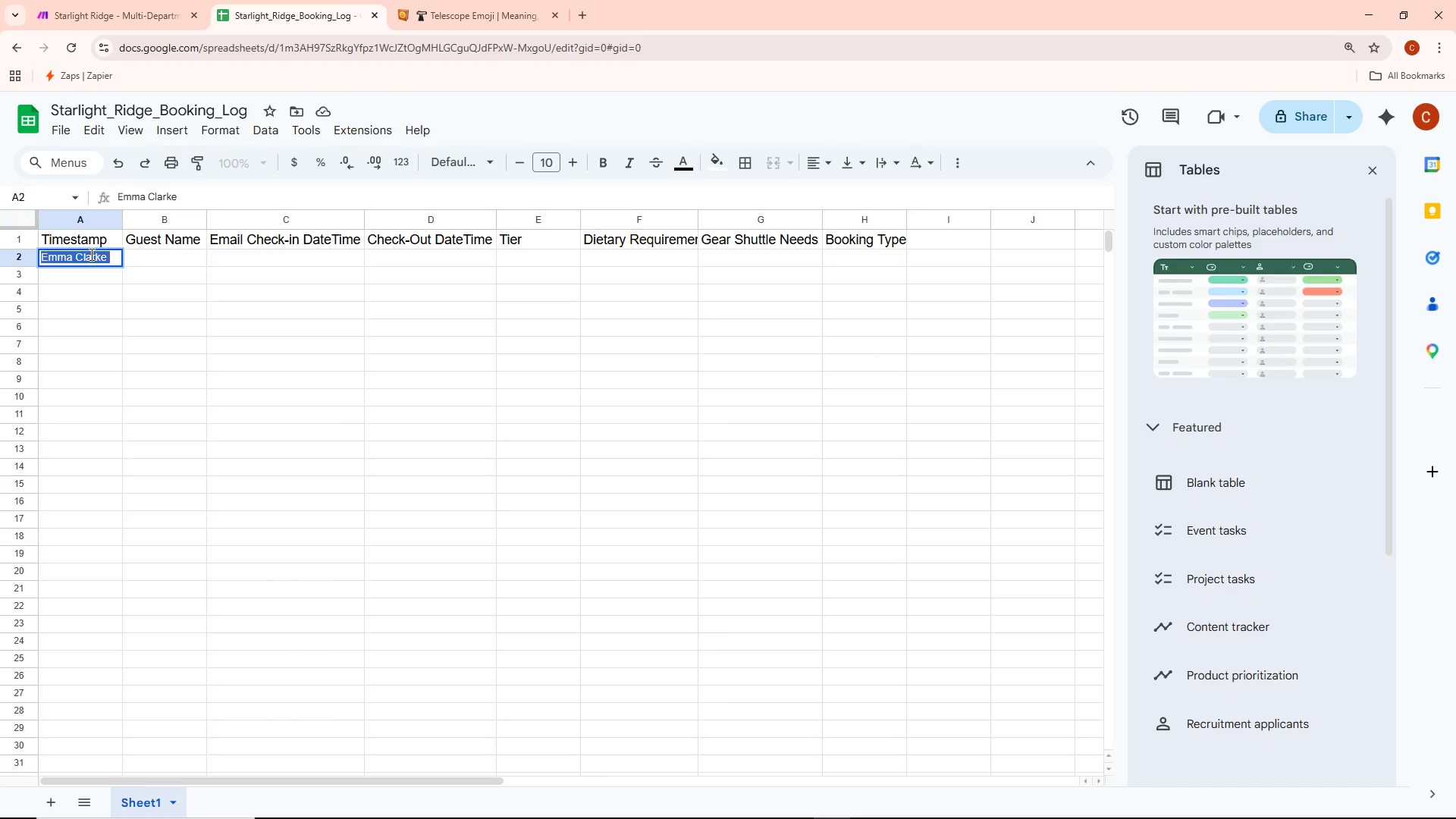 
key(Control+A)
 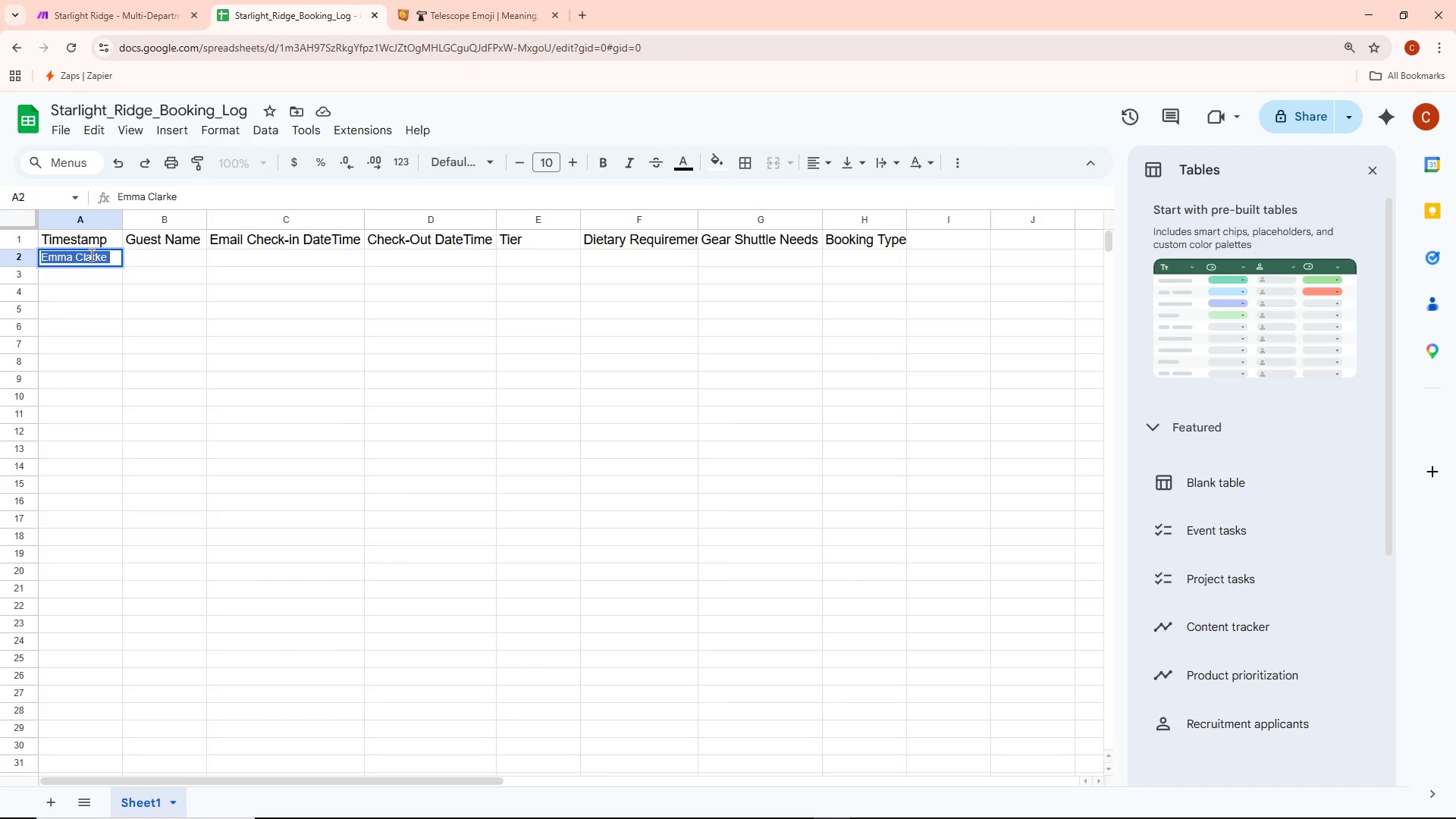 
key(Control+C)
 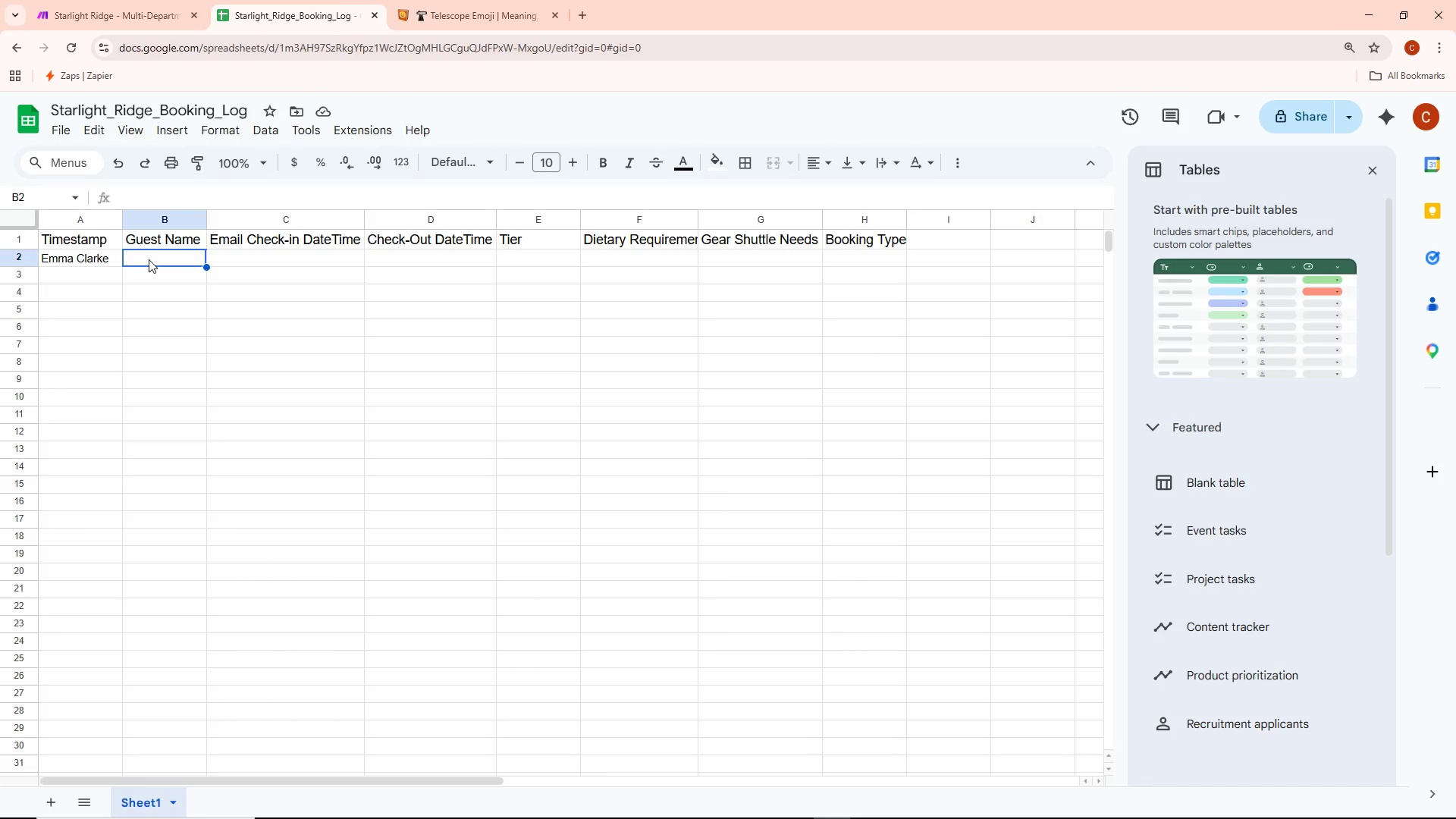 
key(Control+ControlLeft)
 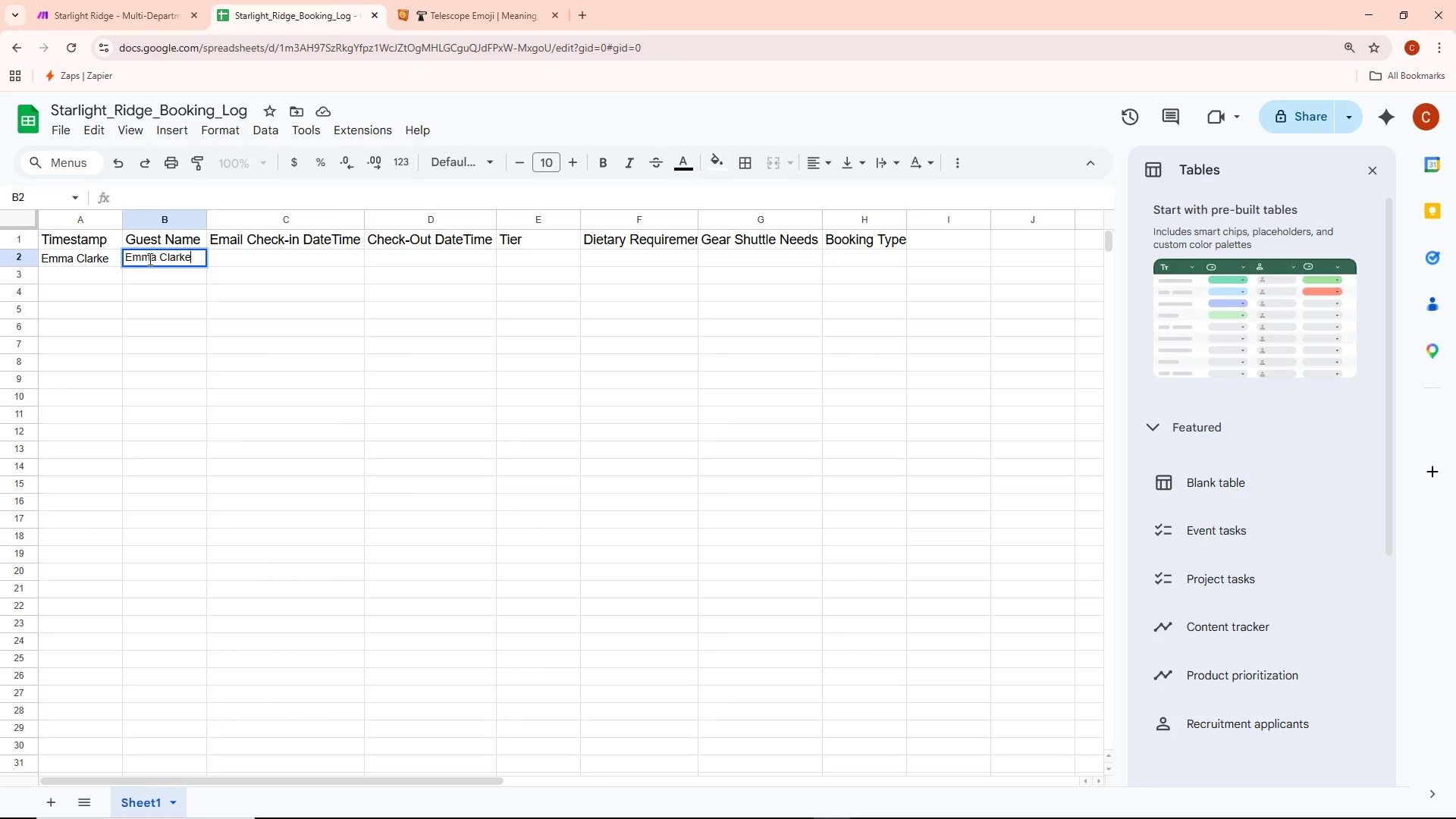 
key(Control+V)
 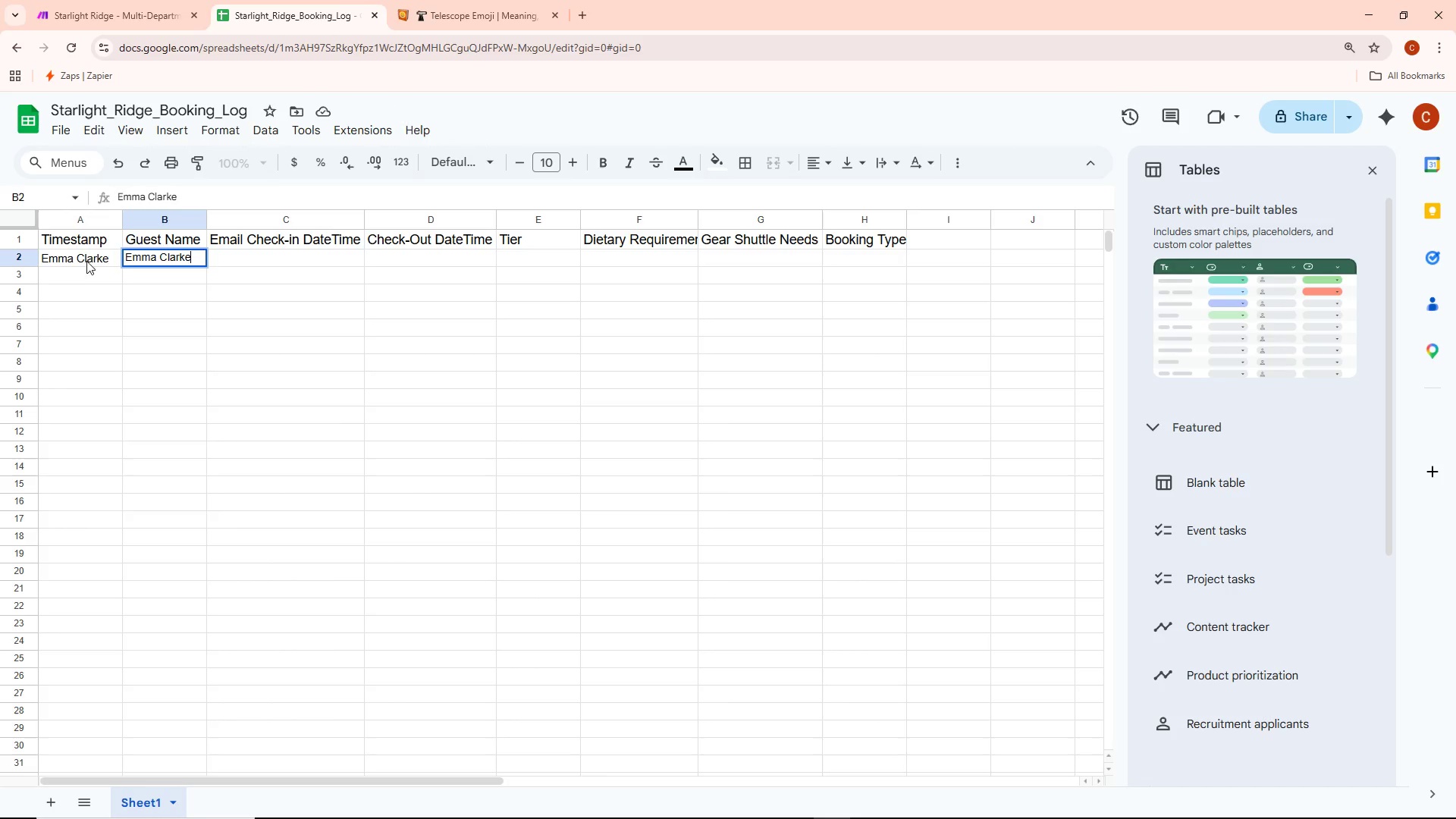 
double_click([86, 258])
 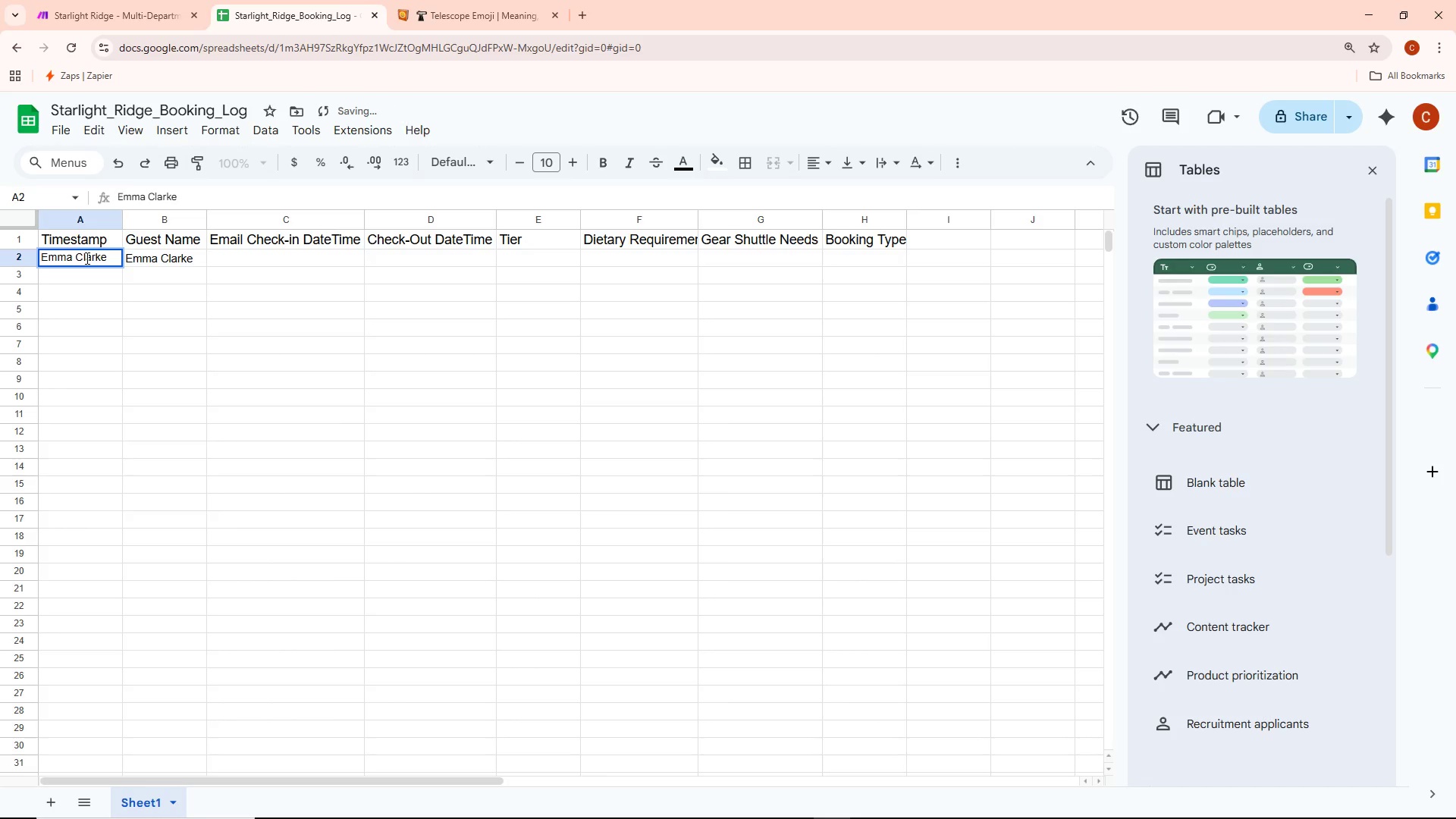 
key(Control+Backspace)
 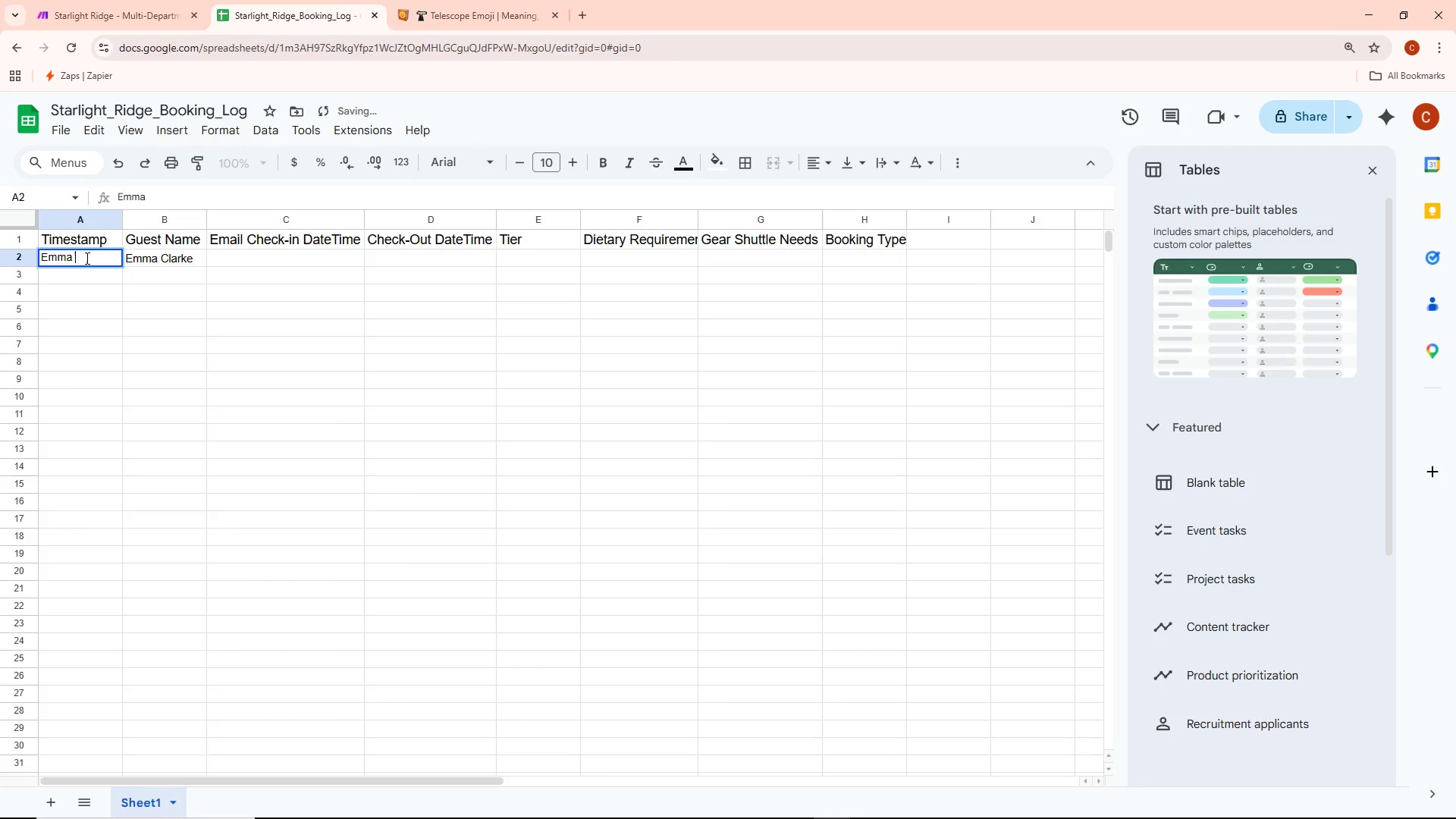 
key(Control+ControlLeft)
 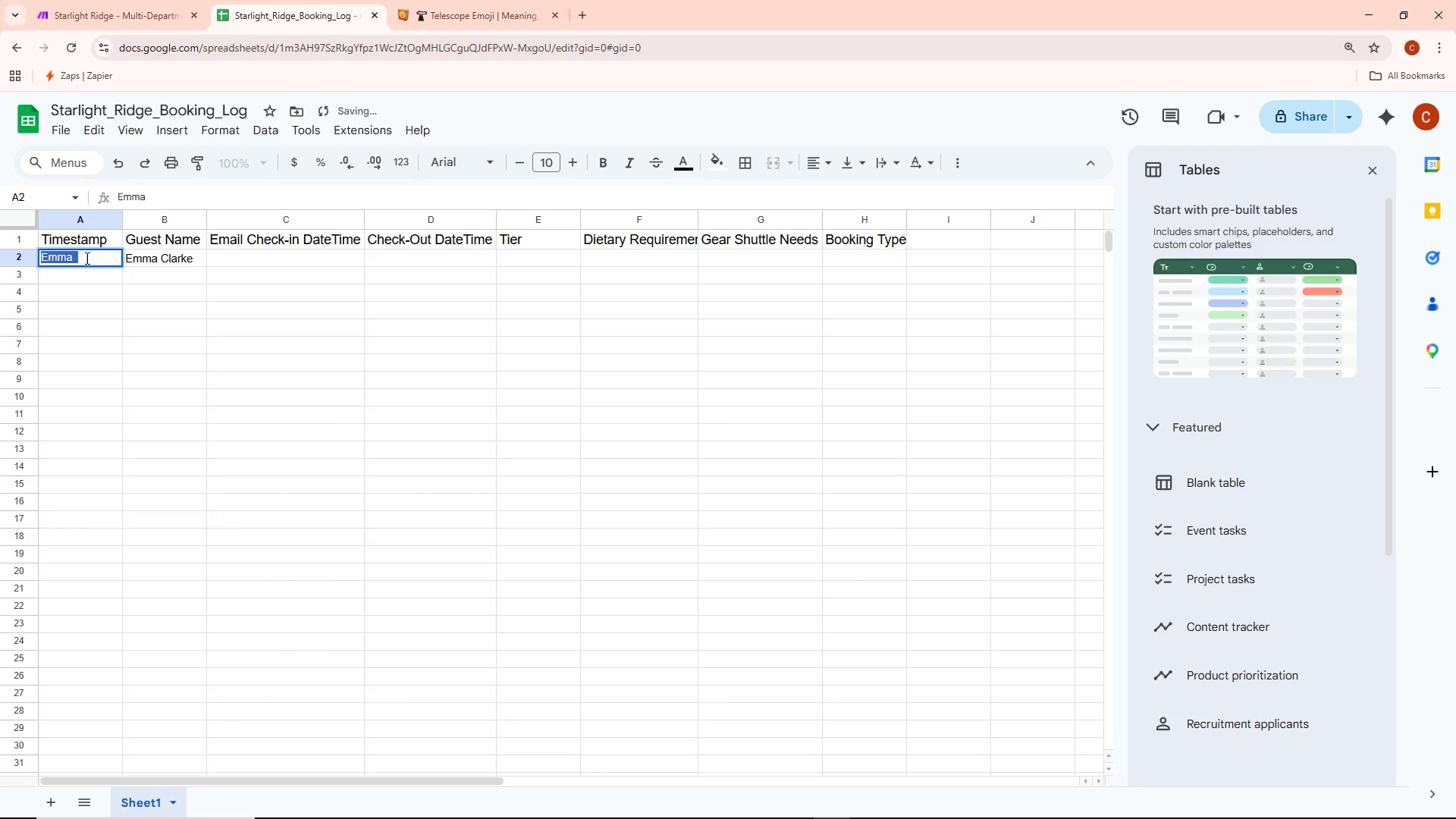 
key(Control+A)
 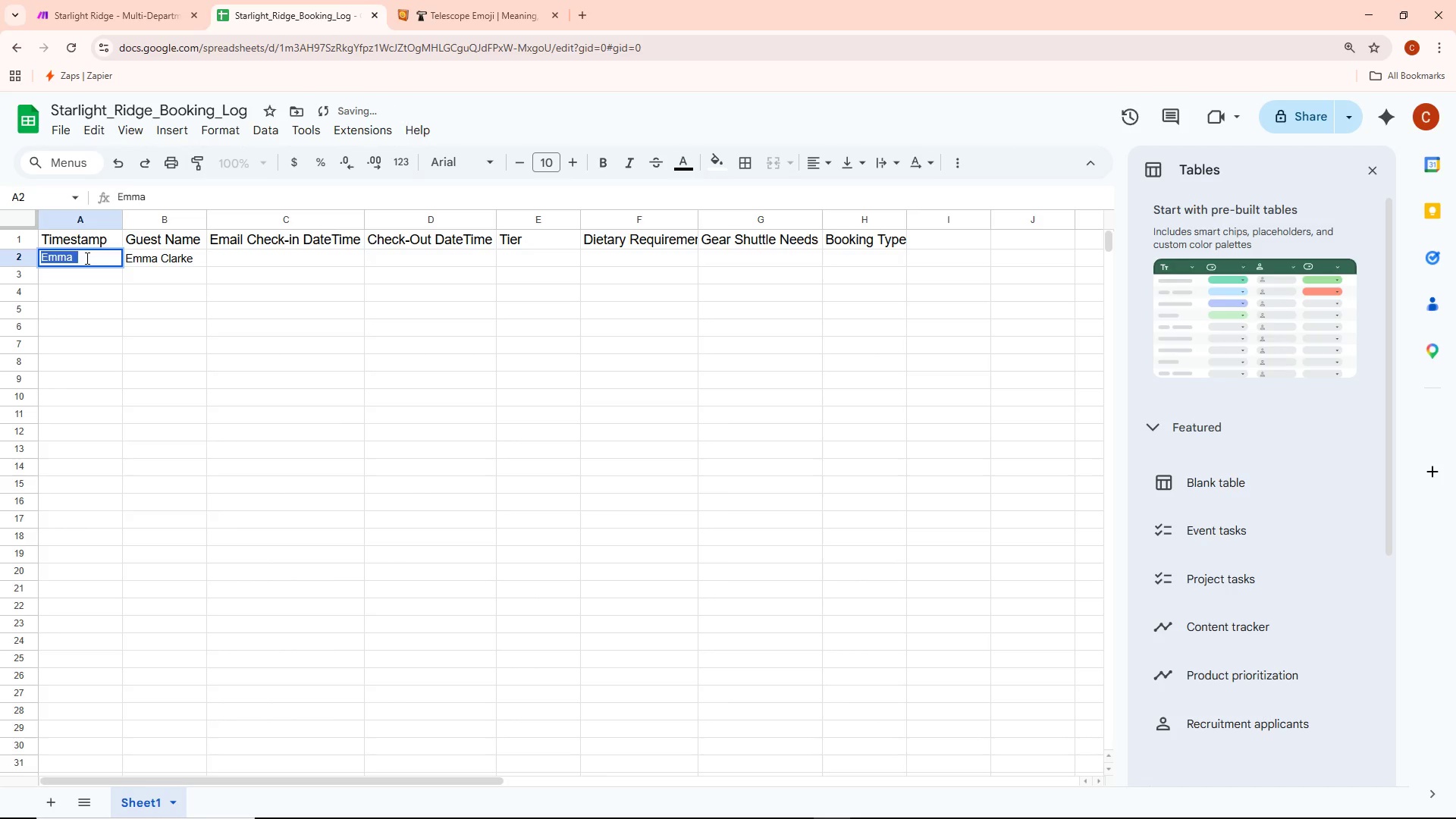 
key(Backspace)
 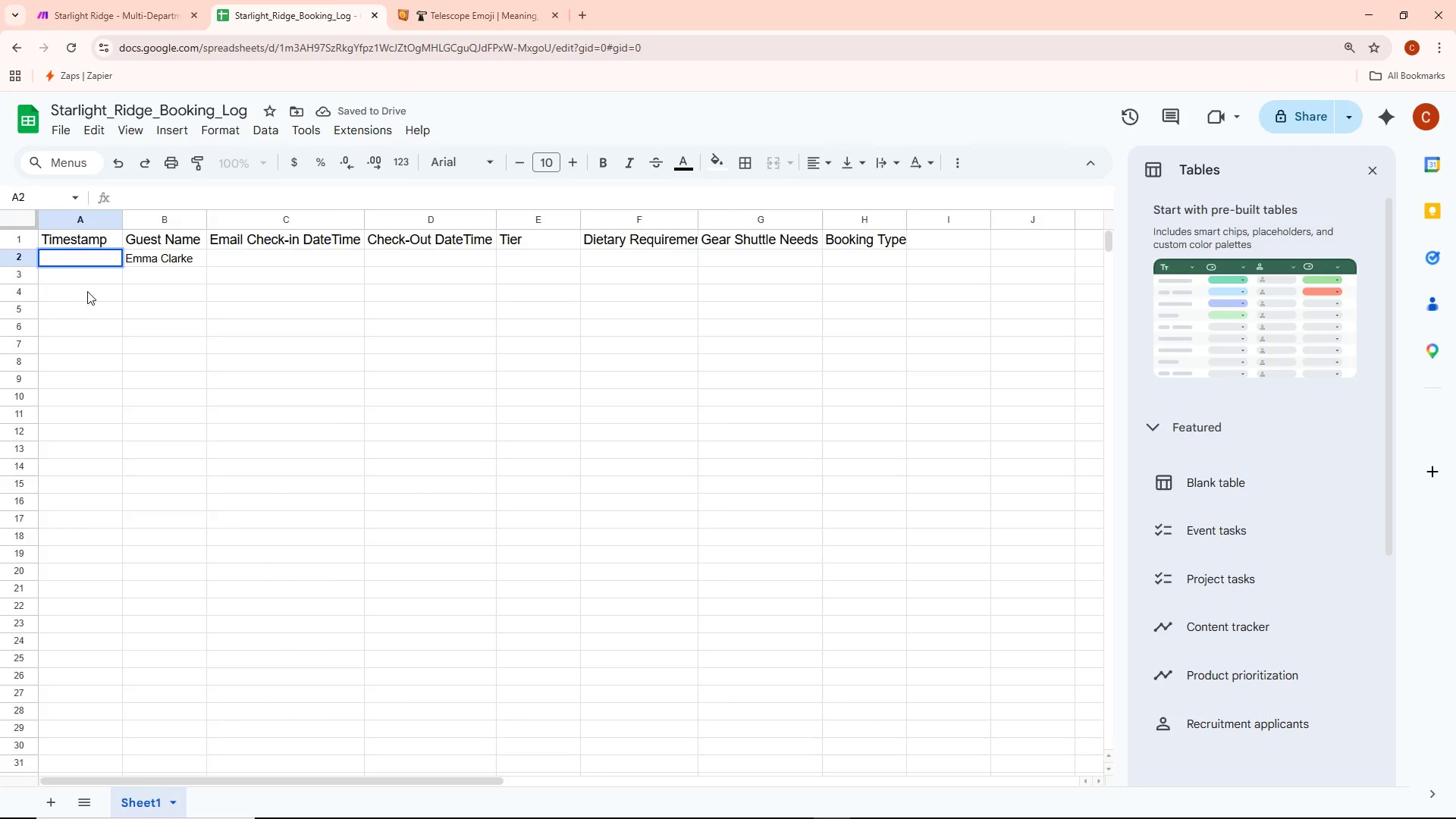 
left_click([89, 297])
 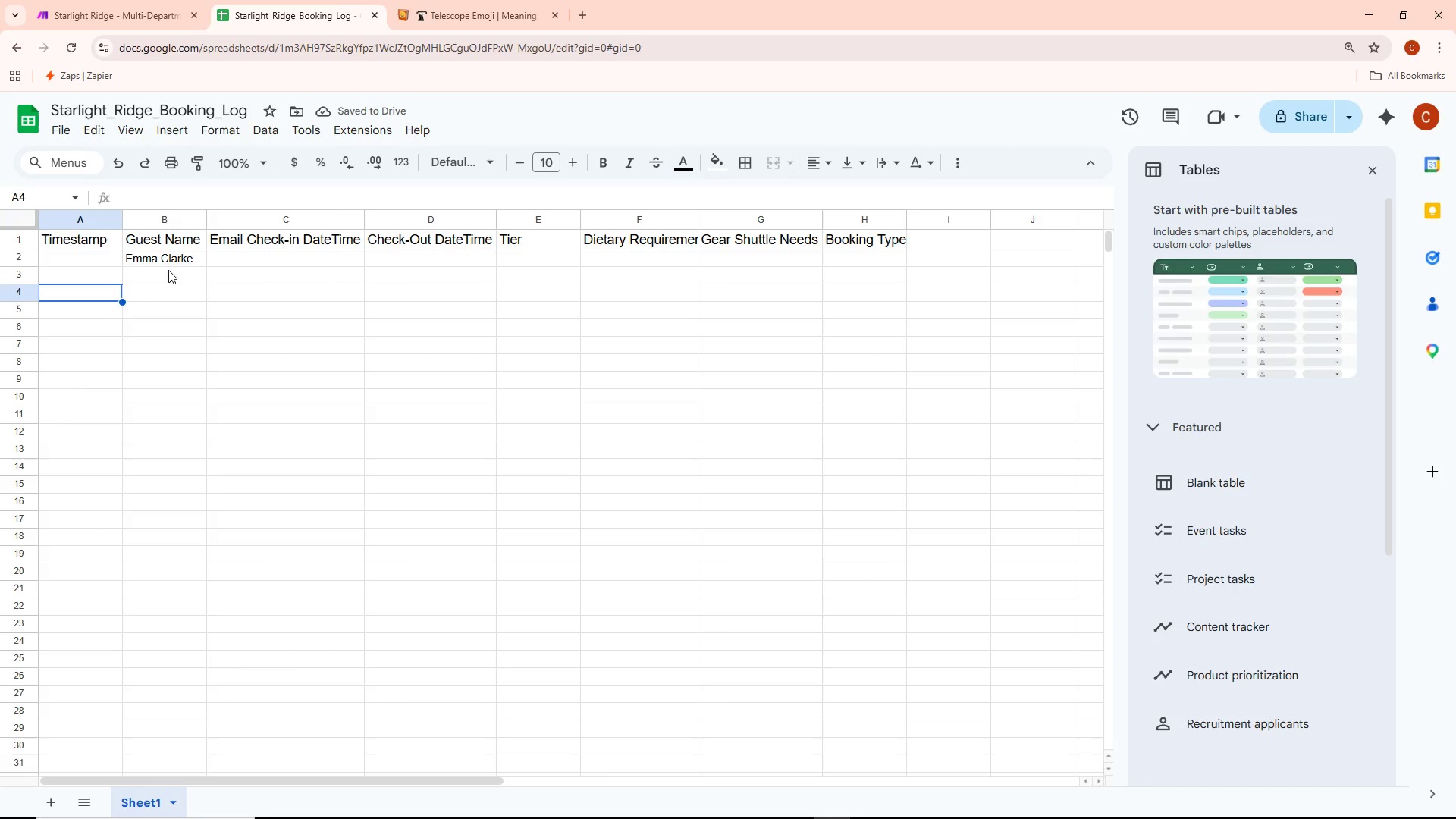 
wait(6.03)
 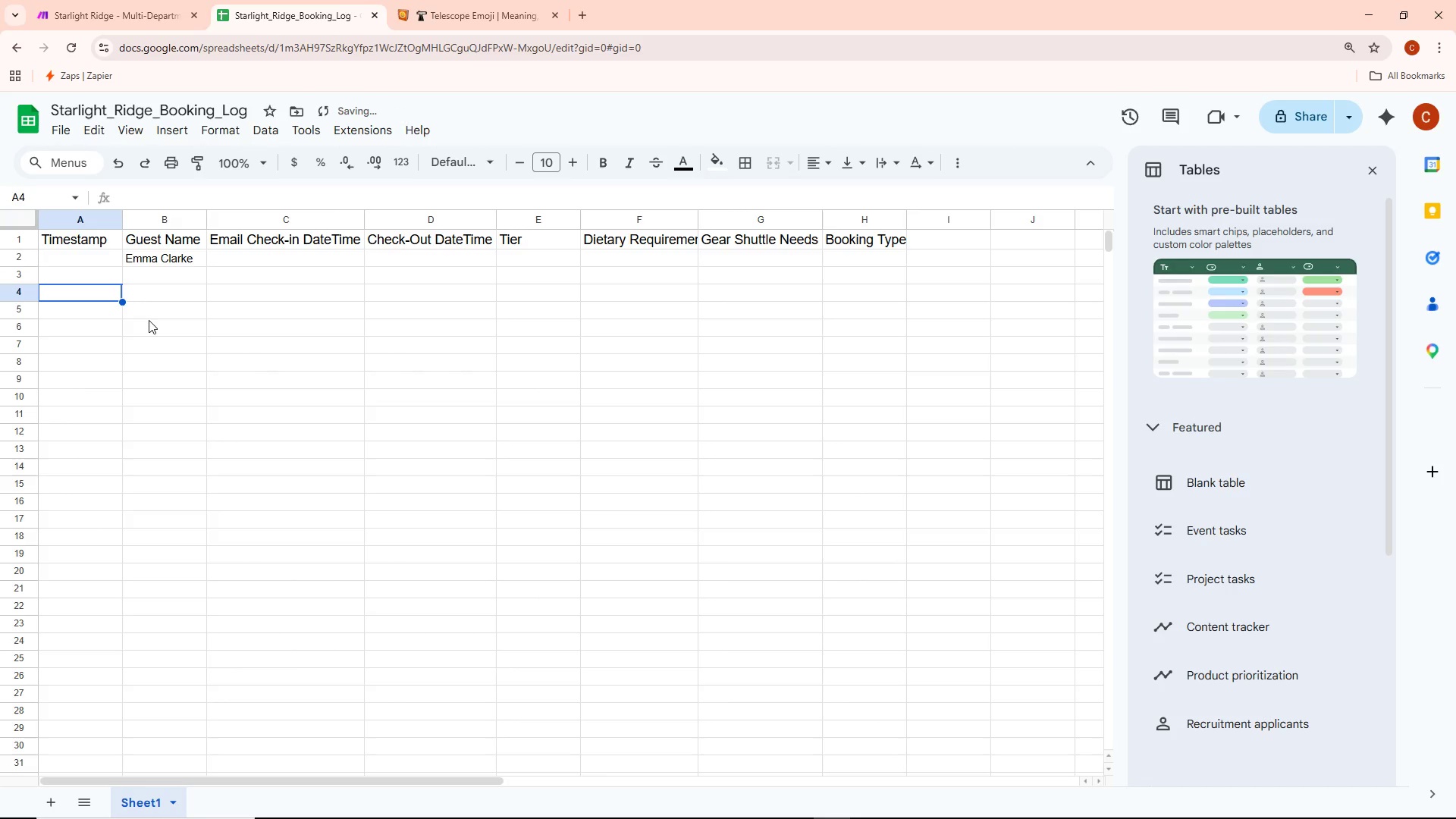 
key(Alt+AltLeft)
 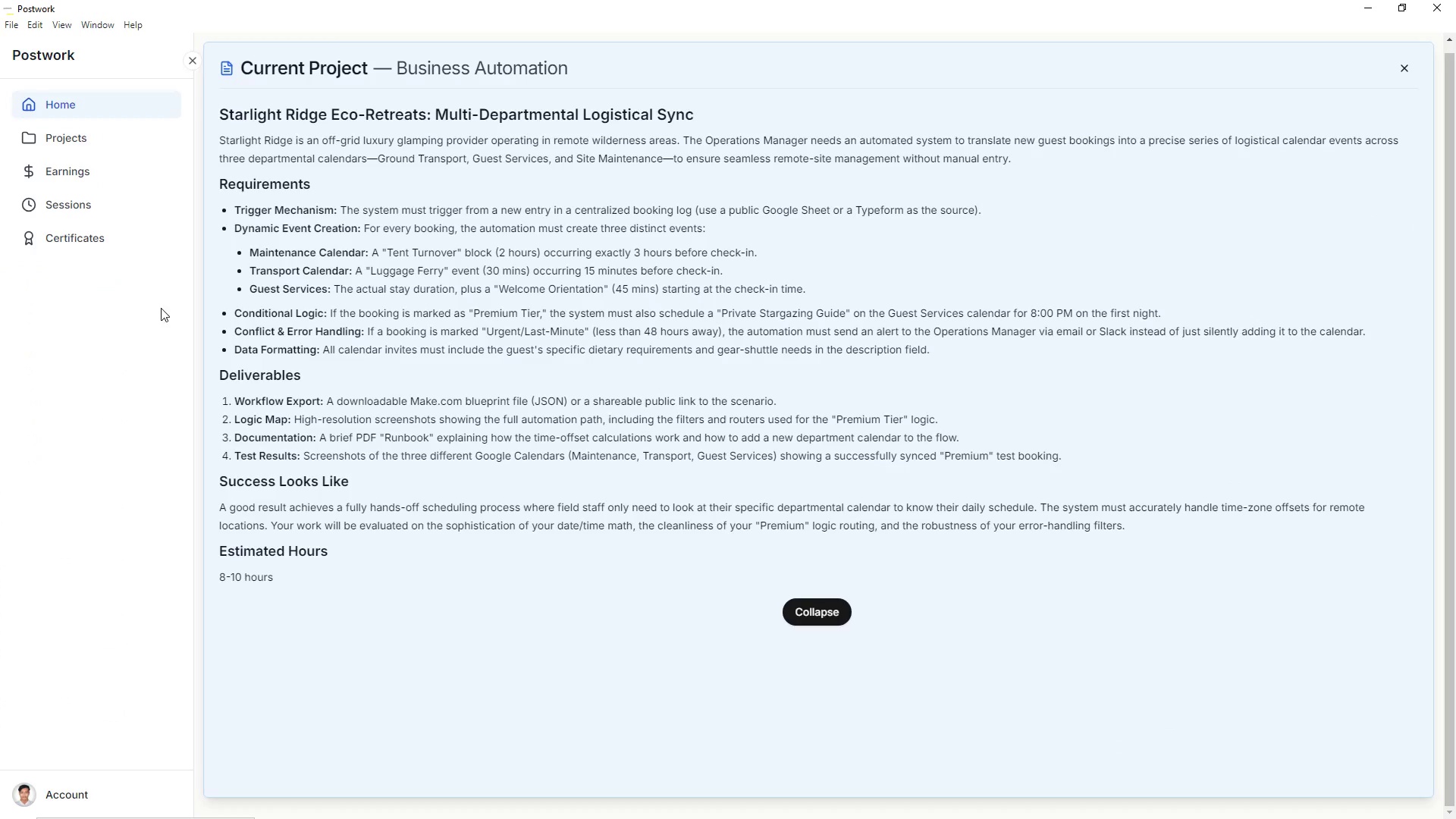 
key(Alt+Tab)